 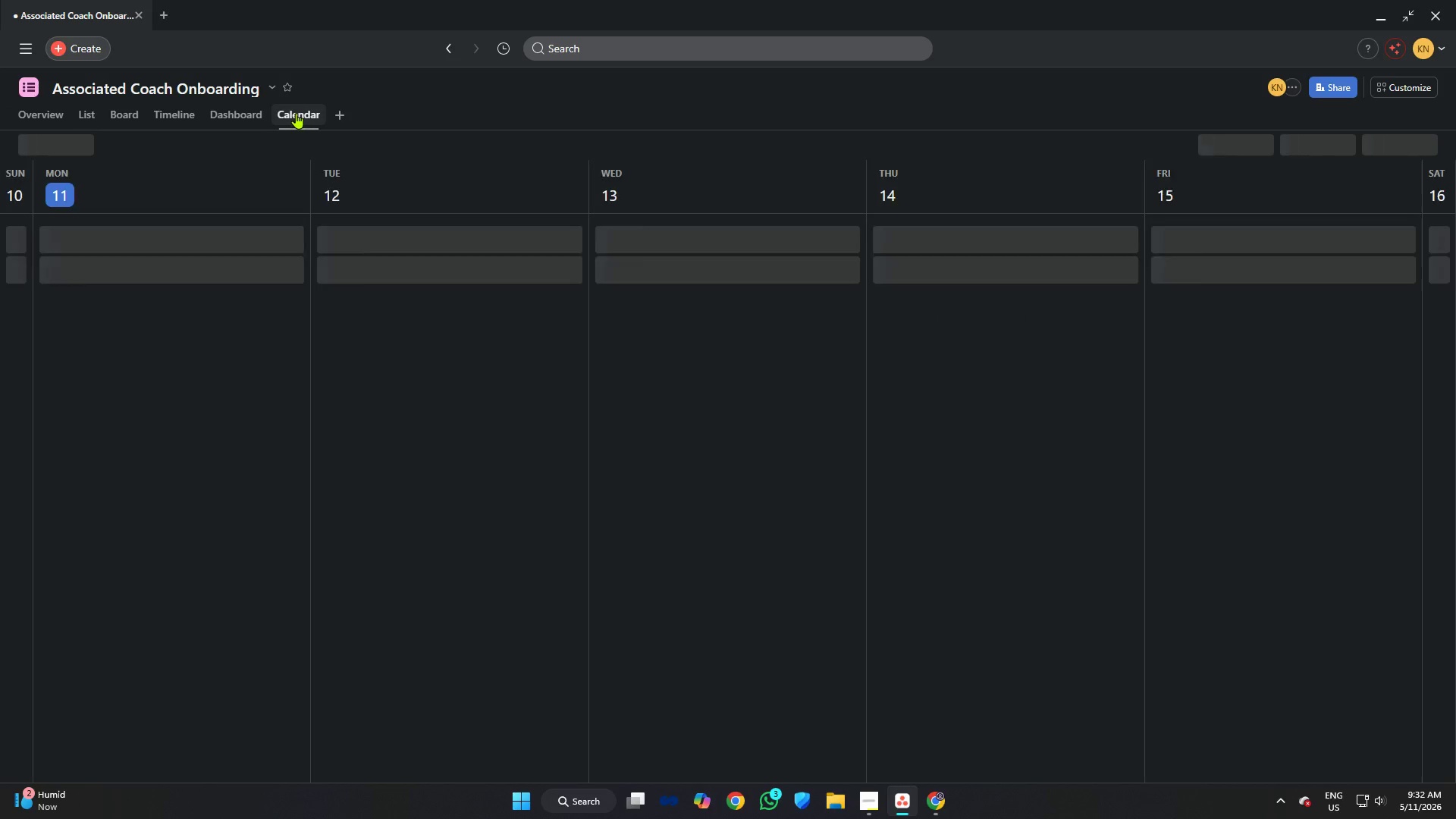 
left_click_drag(start_coordinate=[296, 117], to_coordinate=[221, 104])
 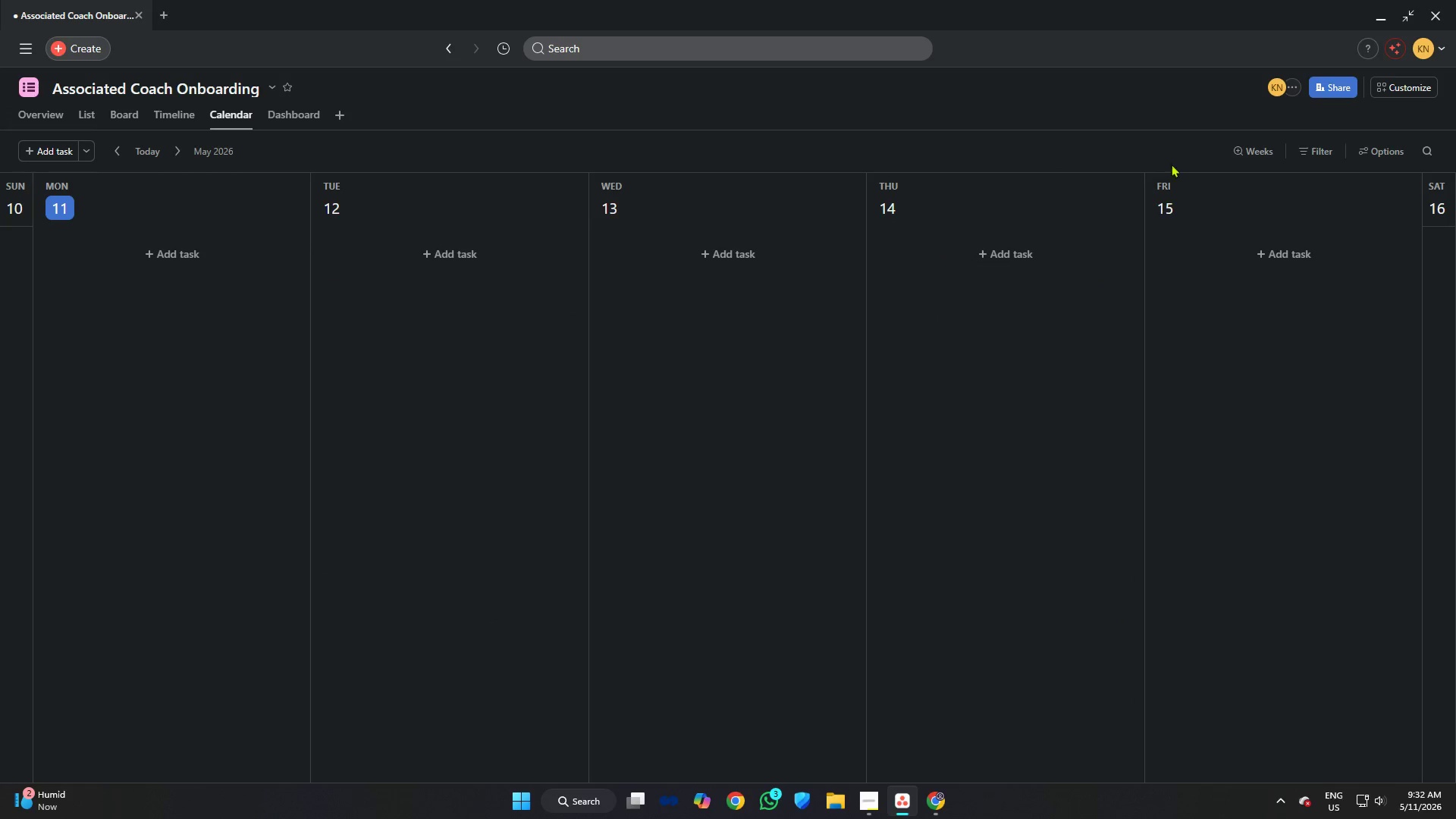 
left_click([1257, 158])
 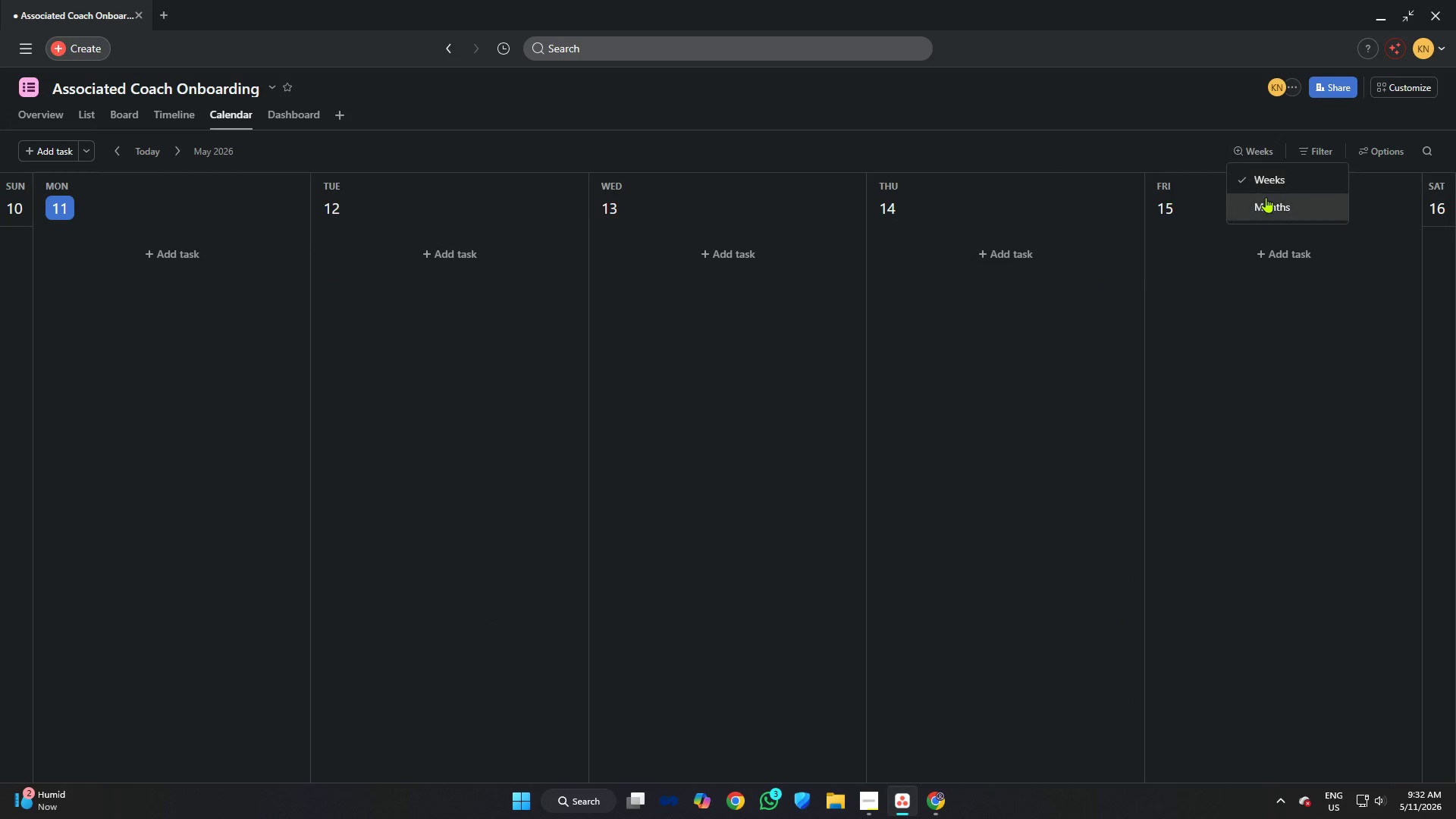 
left_click([1266, 197])
 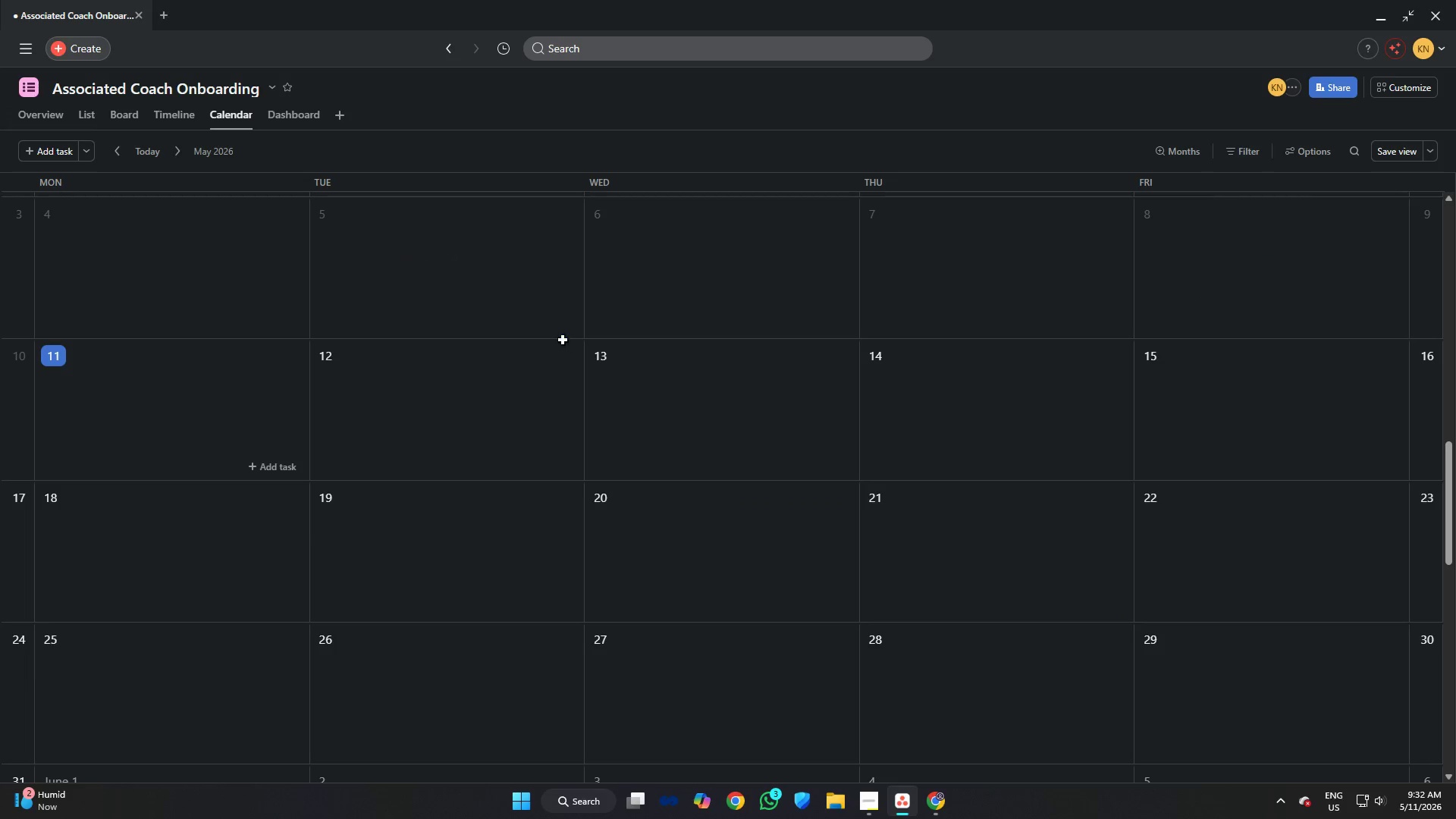 
scroll: coordinate [1263, 256], scroll_direction: up, amount: 2.0
 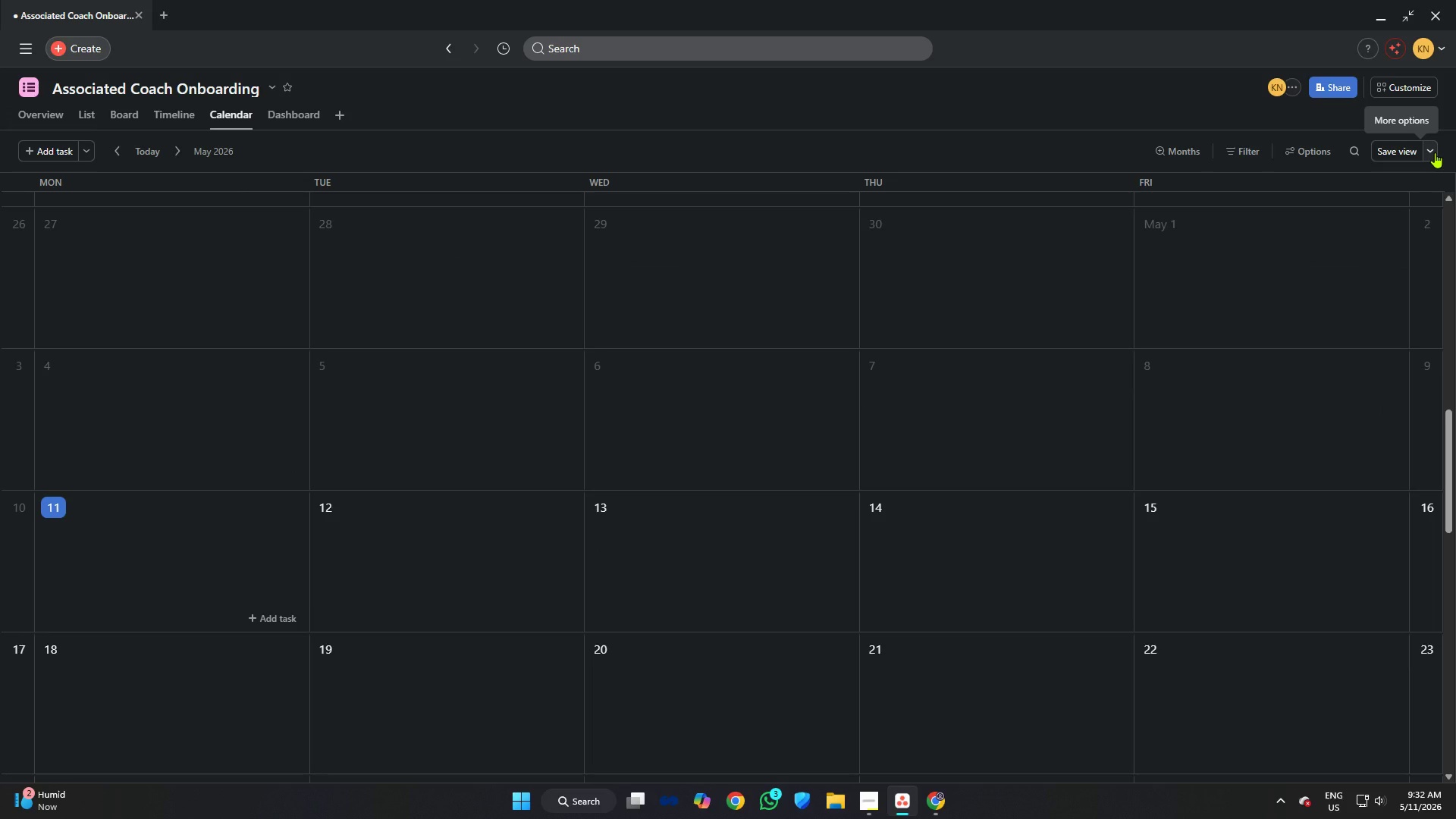 
left_click([1435, 152])
 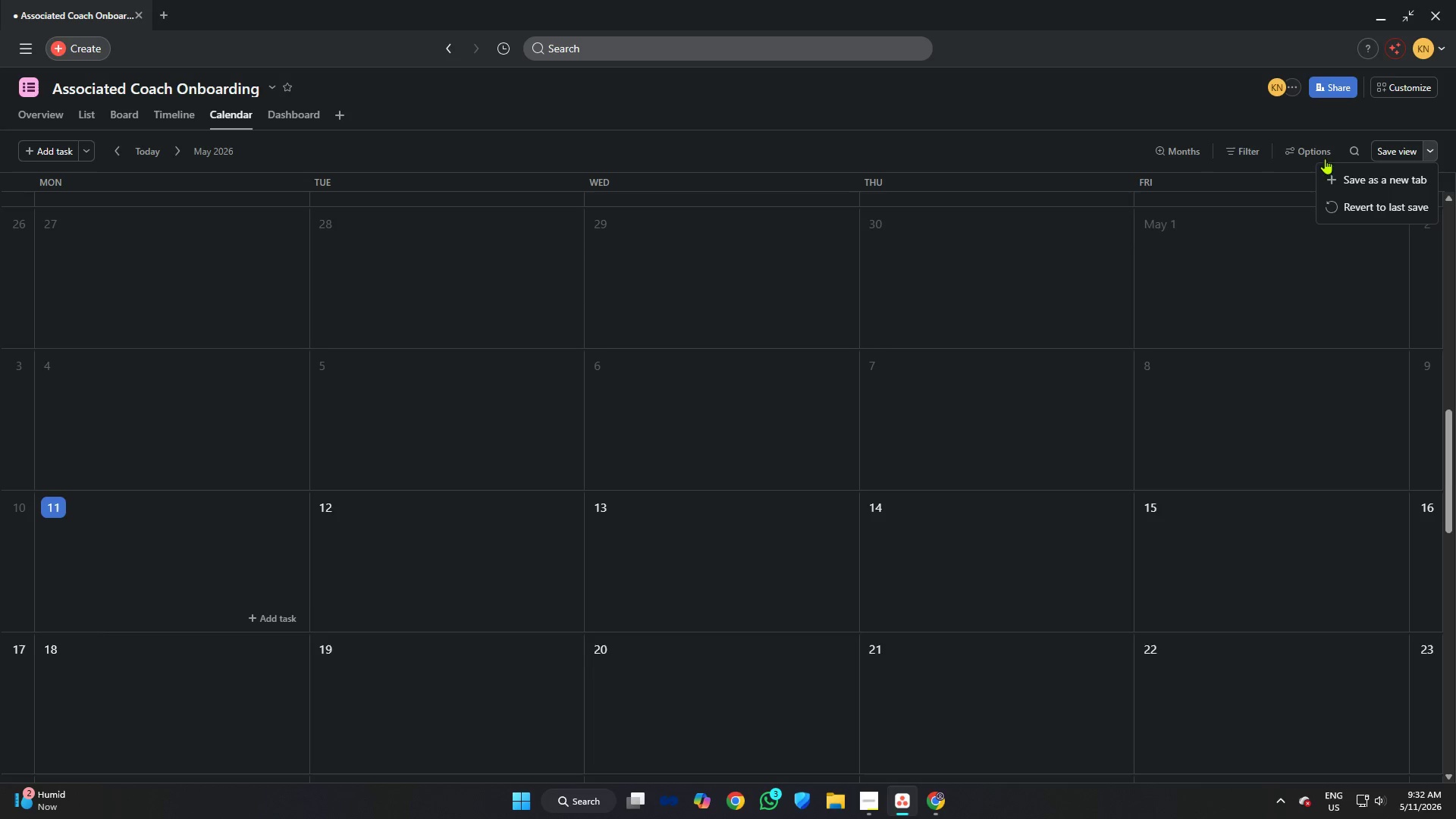 
left_click([1312, 145])
 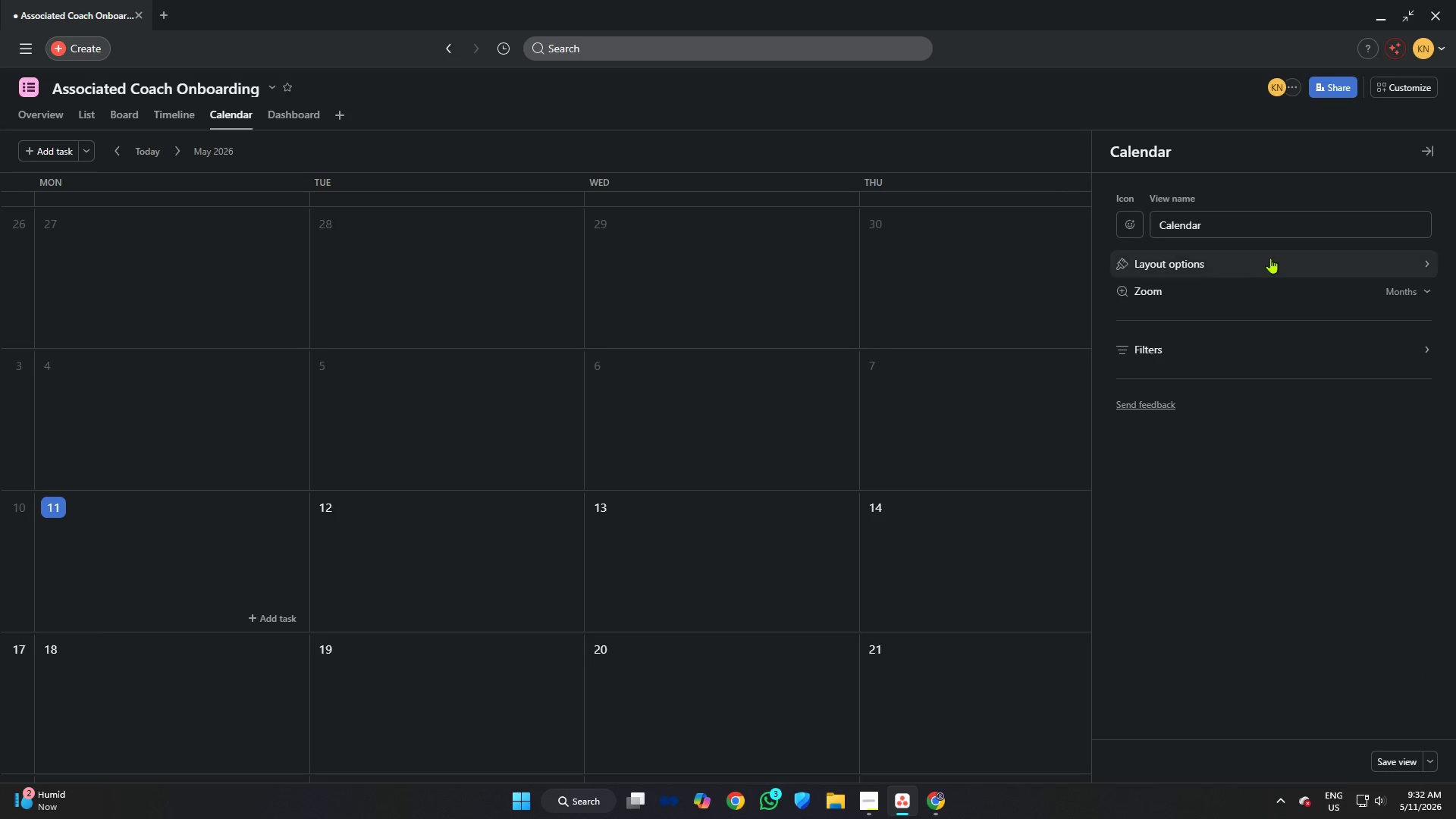 
left_click([1261, 258])
 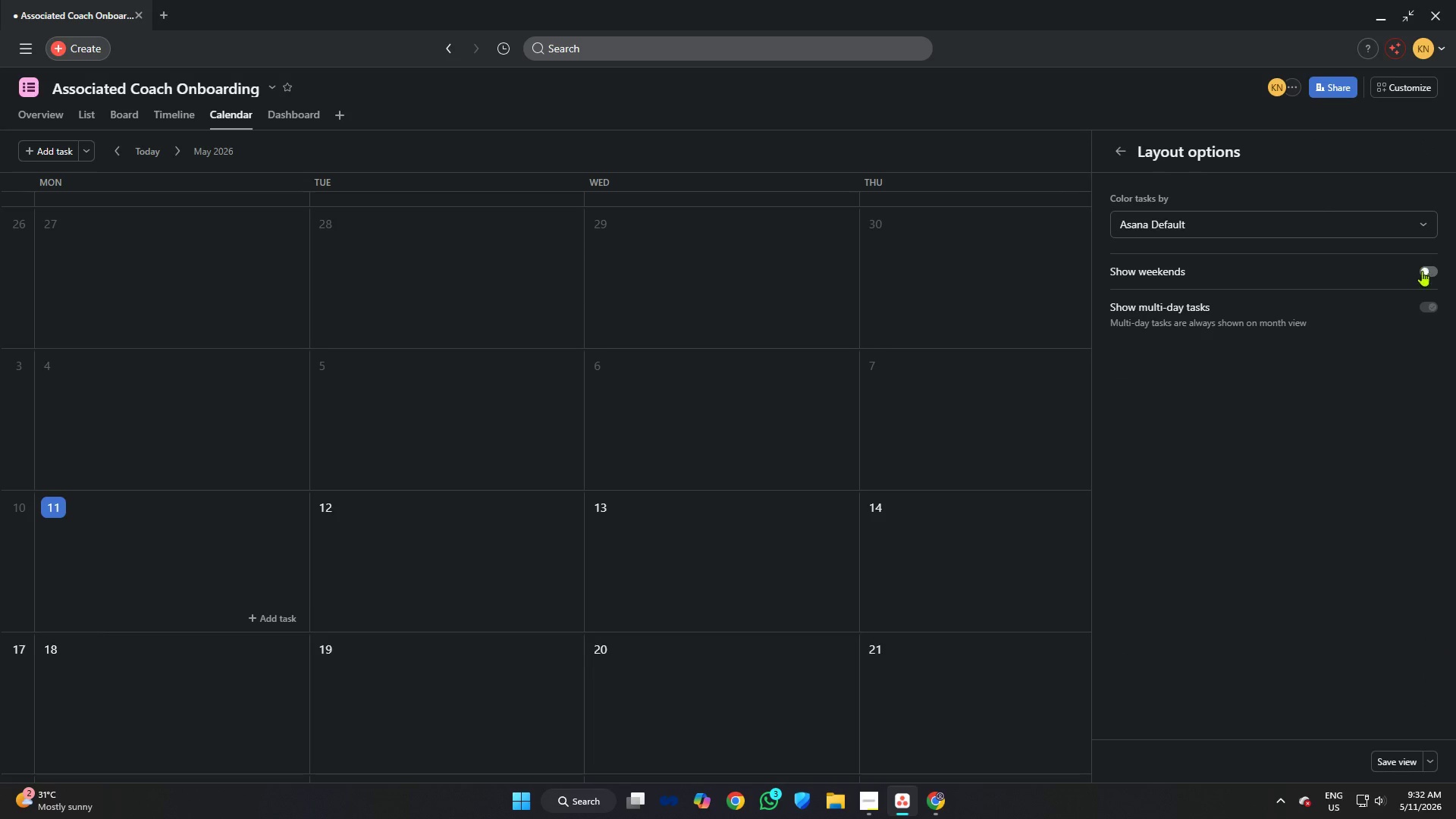 
left_click([1036, 262])
 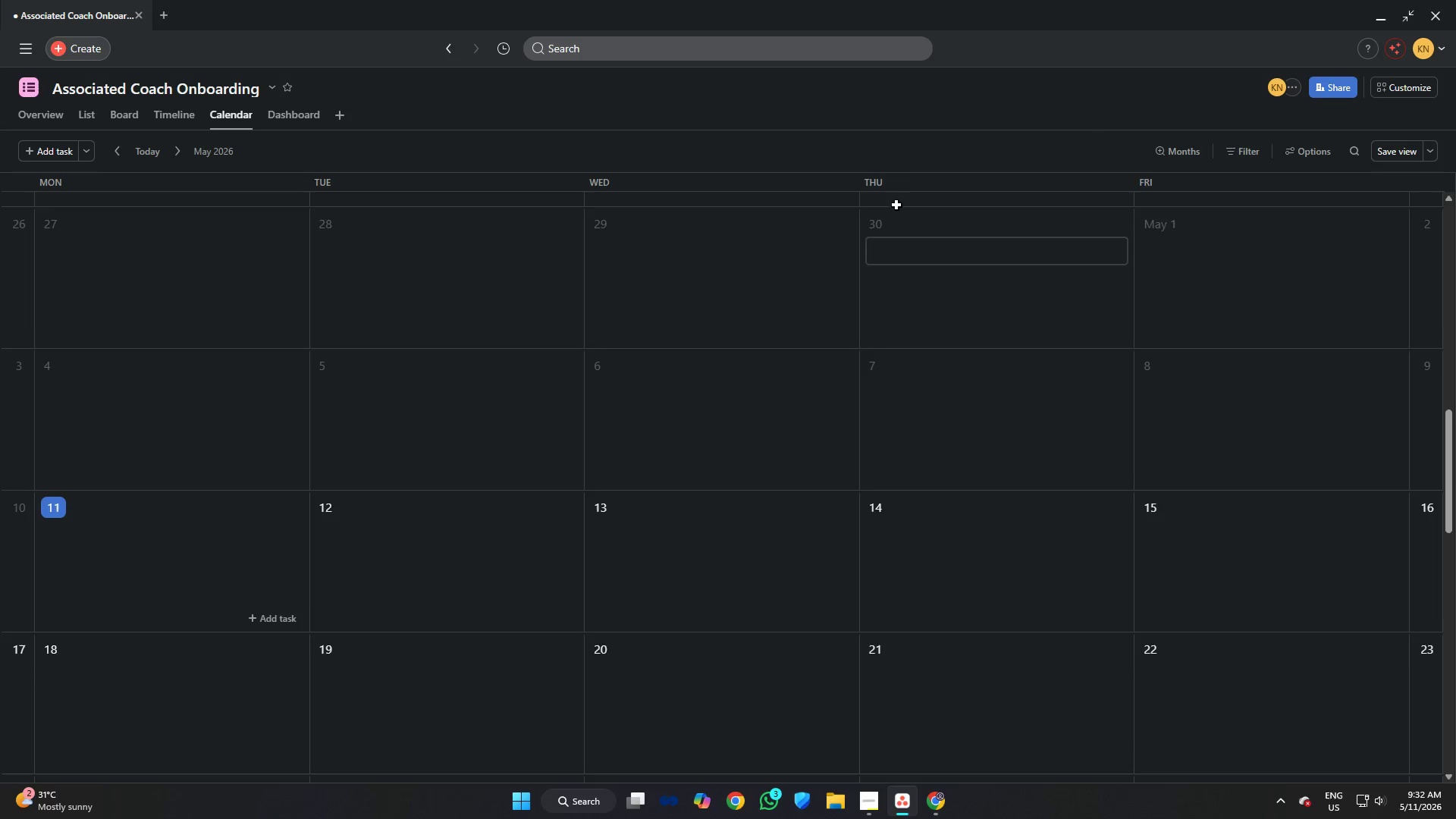 
scroll: coordinate [1073, 183], scroll_direction: up, amount: 6.0
 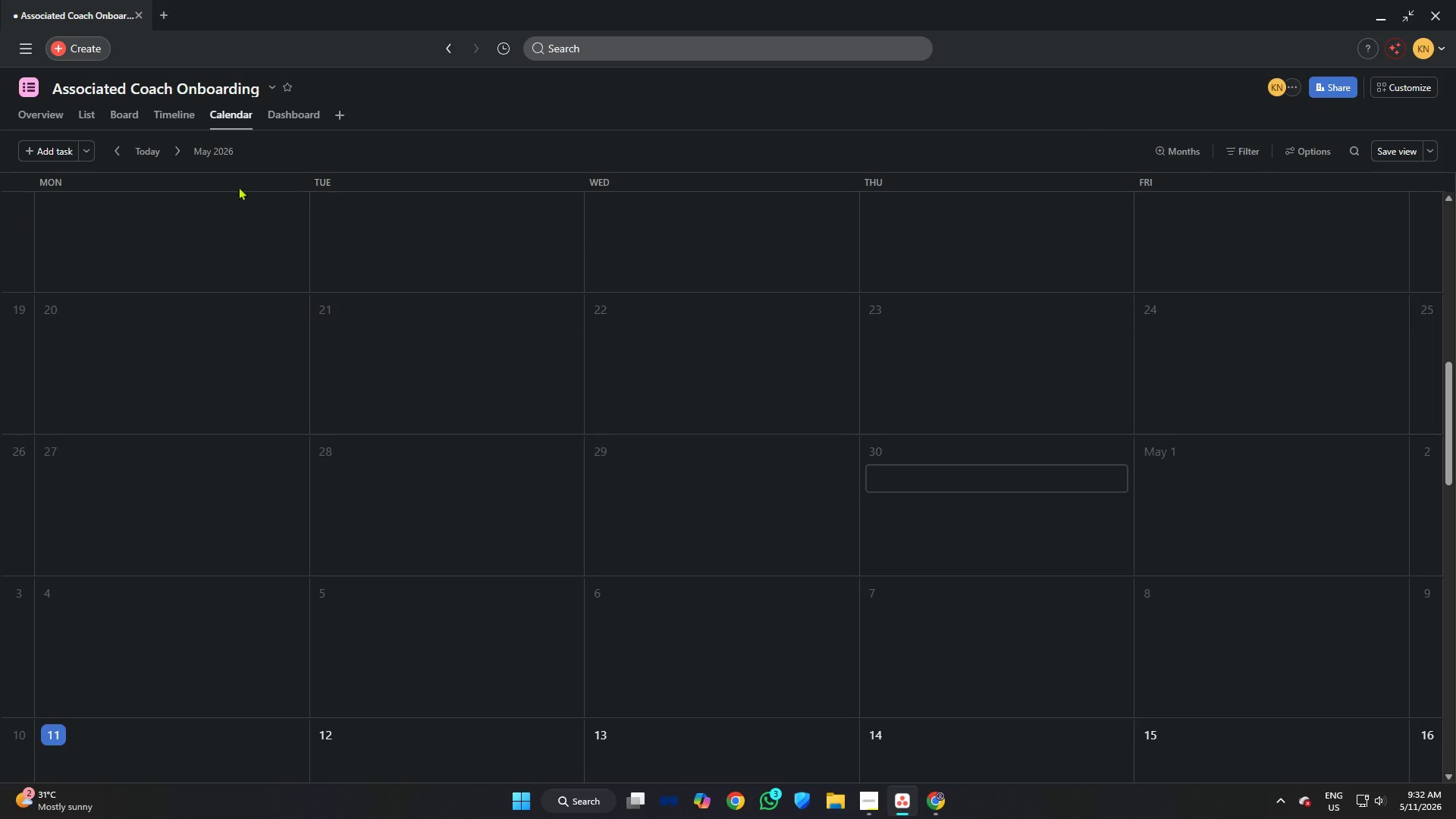 
left_click([217, 146])
 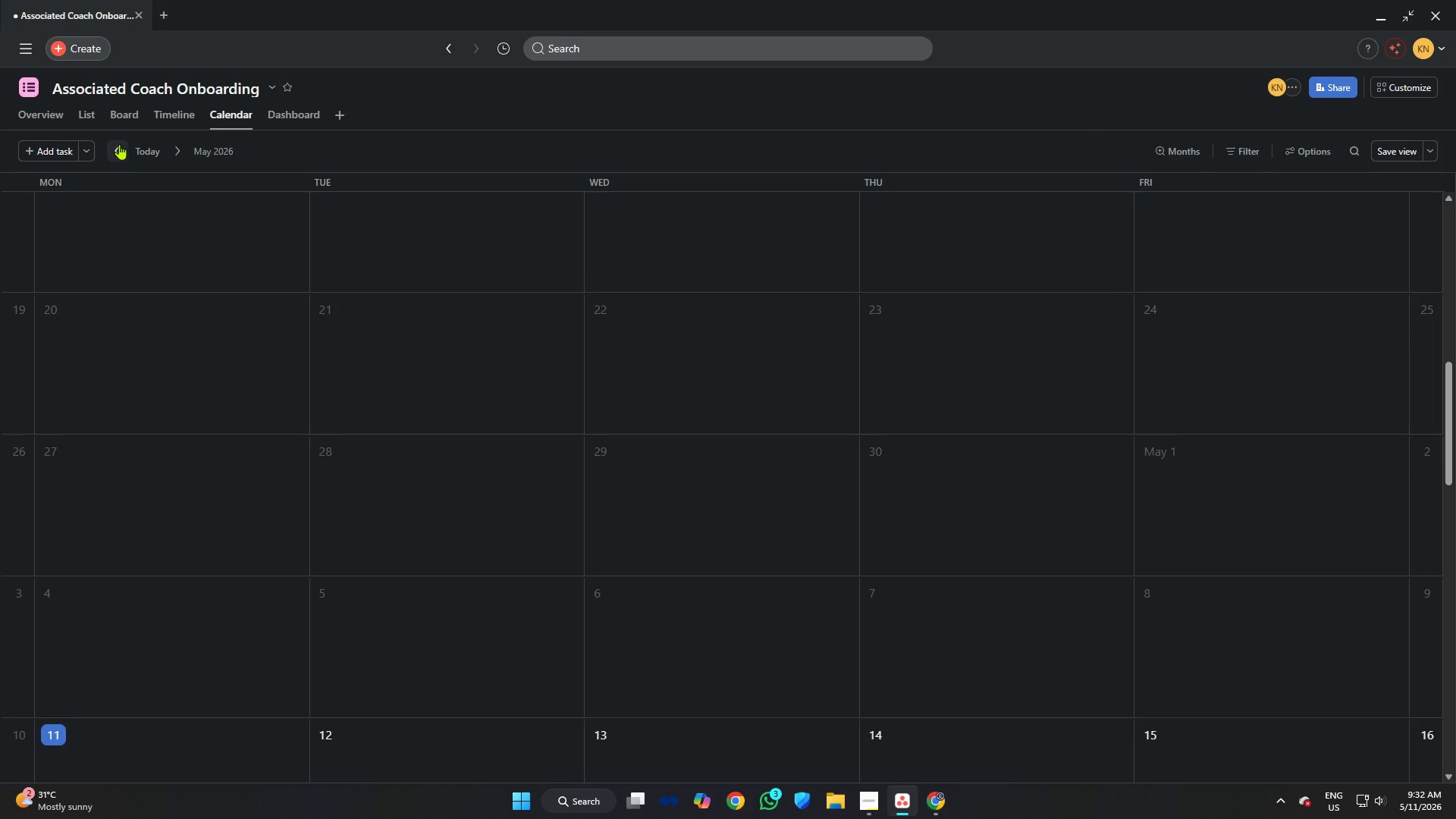 
double_click([119, 143])
 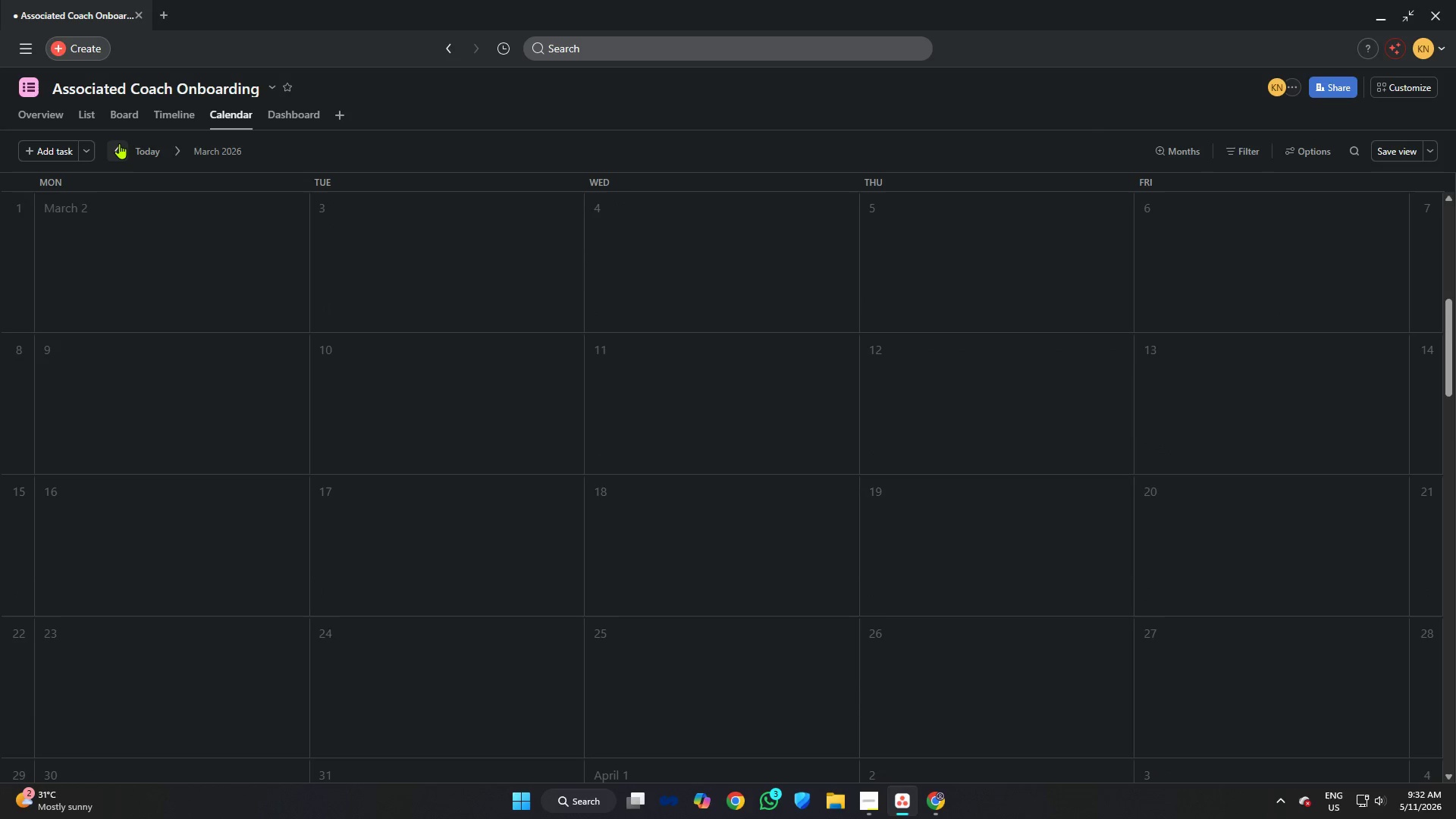 
triple_click([119, 143])
 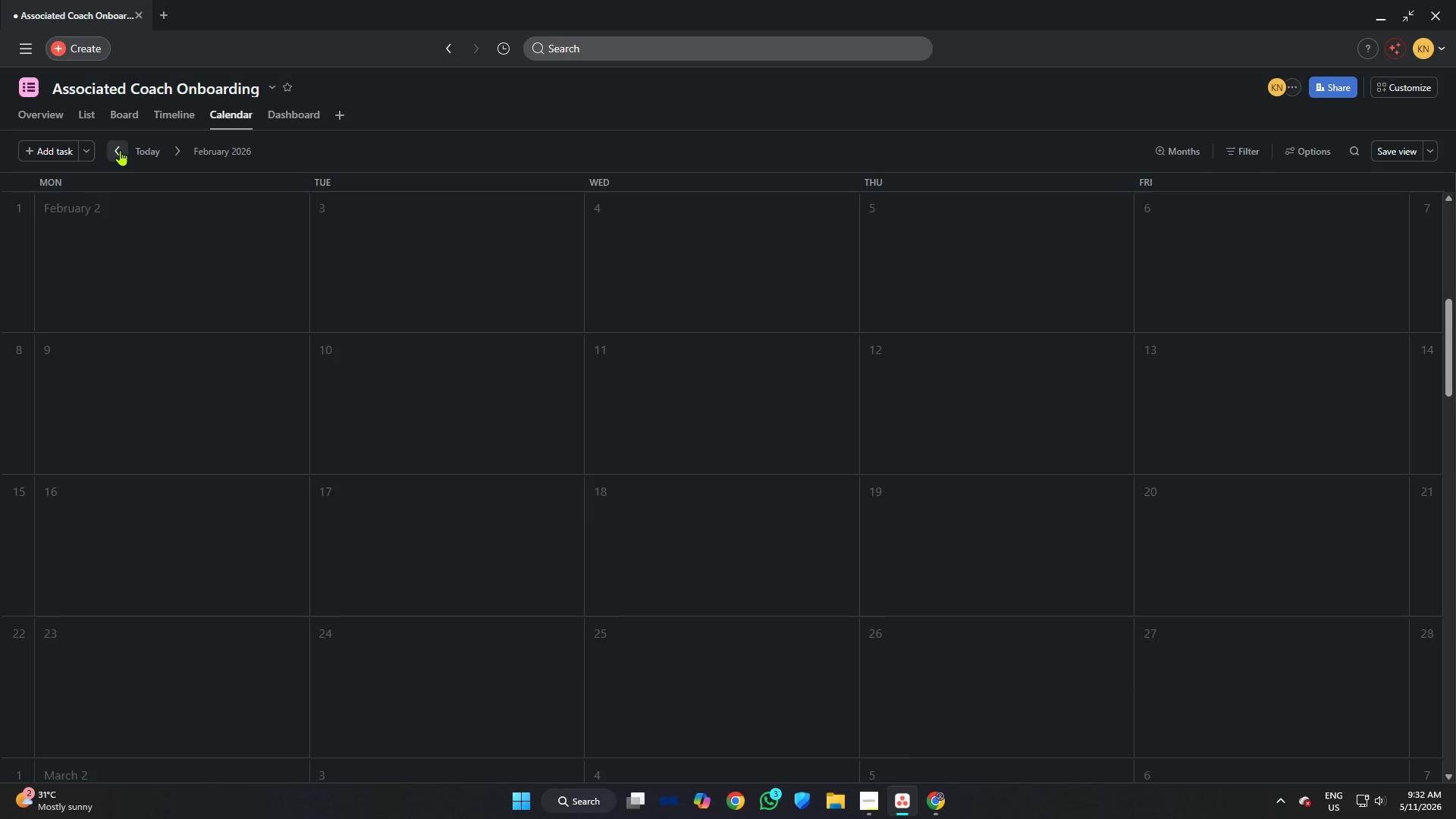 
double_click([120, 150])
 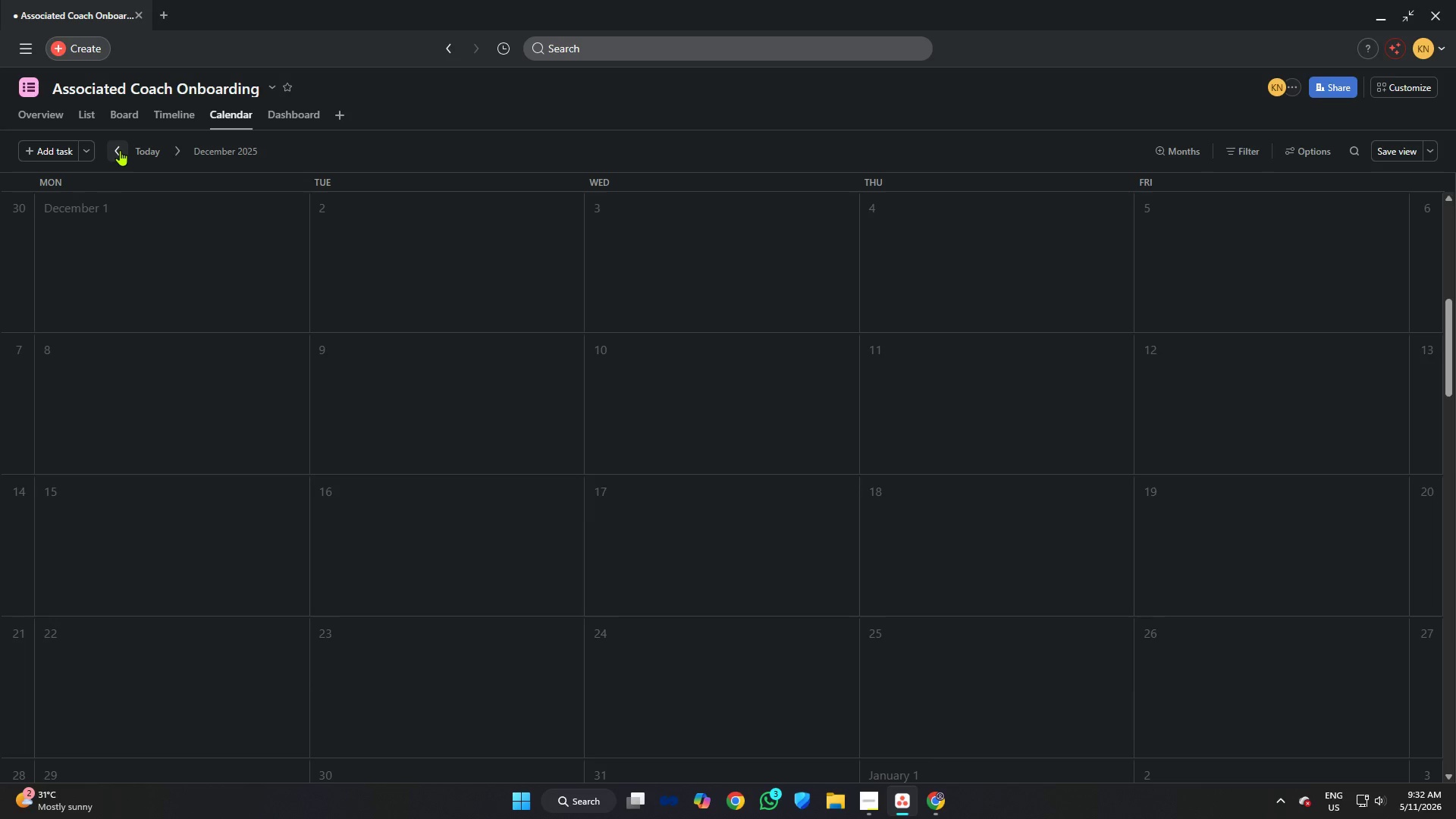 
triple_click([120, 150])
 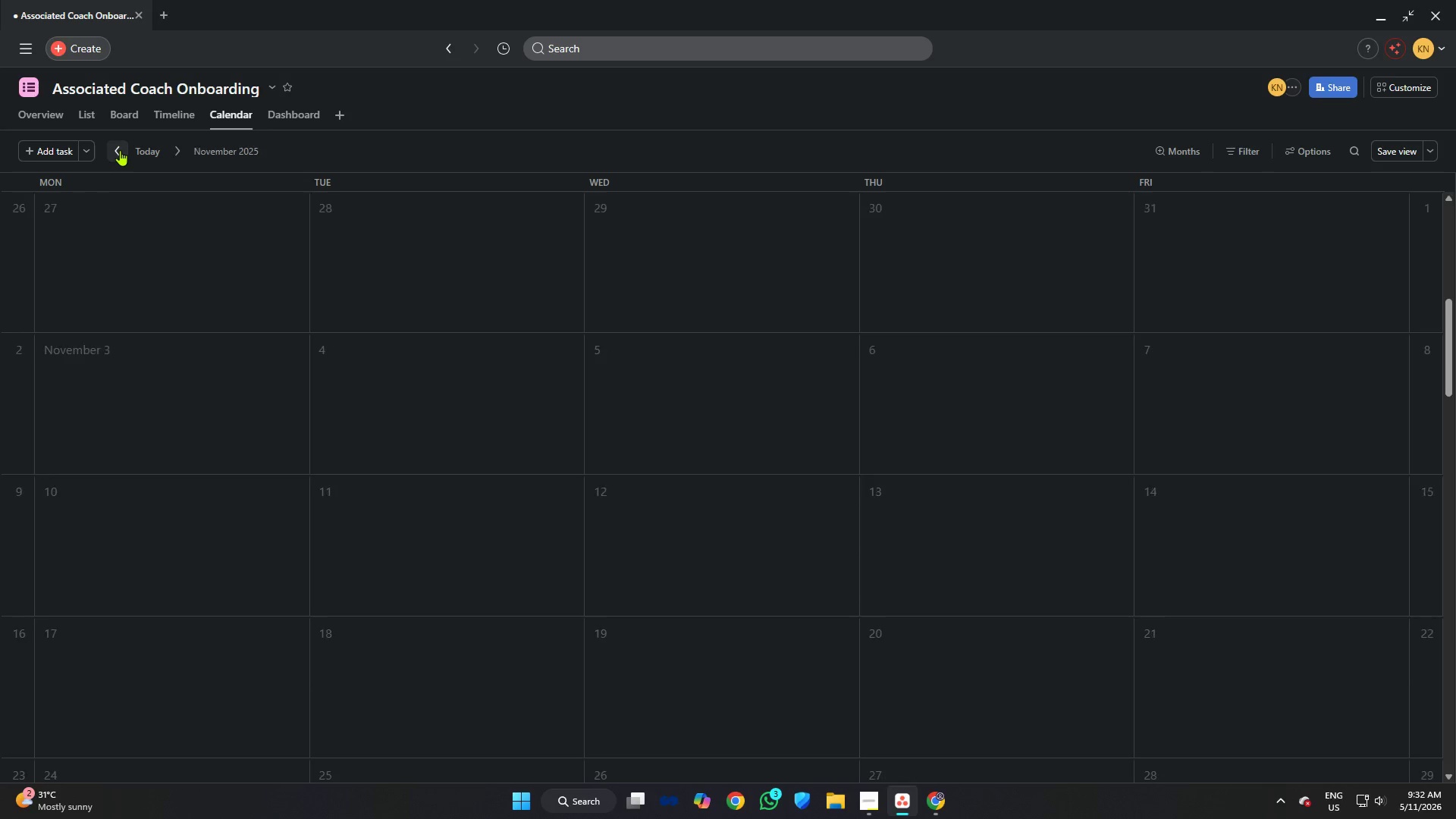 
triple_click([120, 150])
 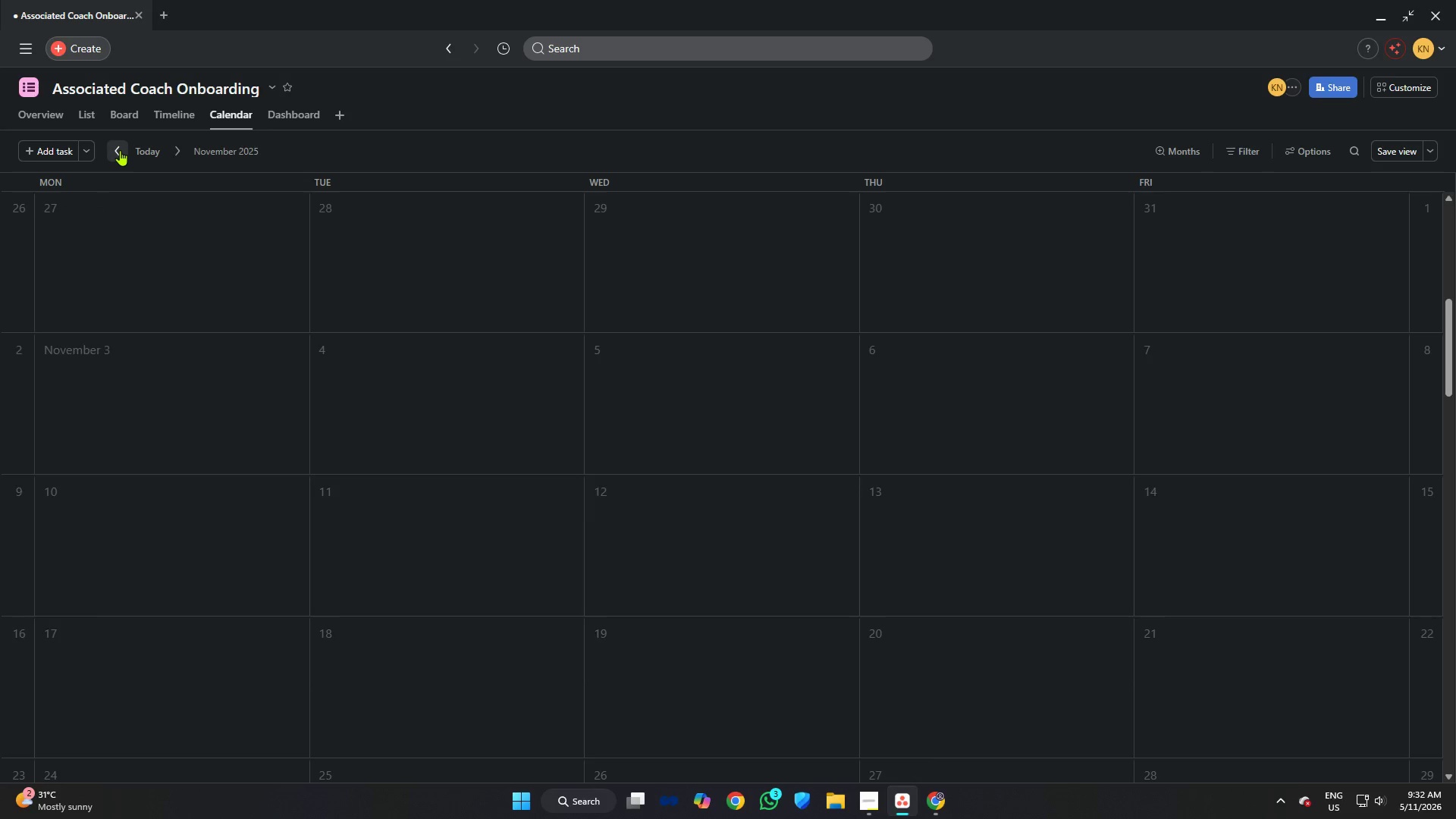 
triple_click([120, 150])
 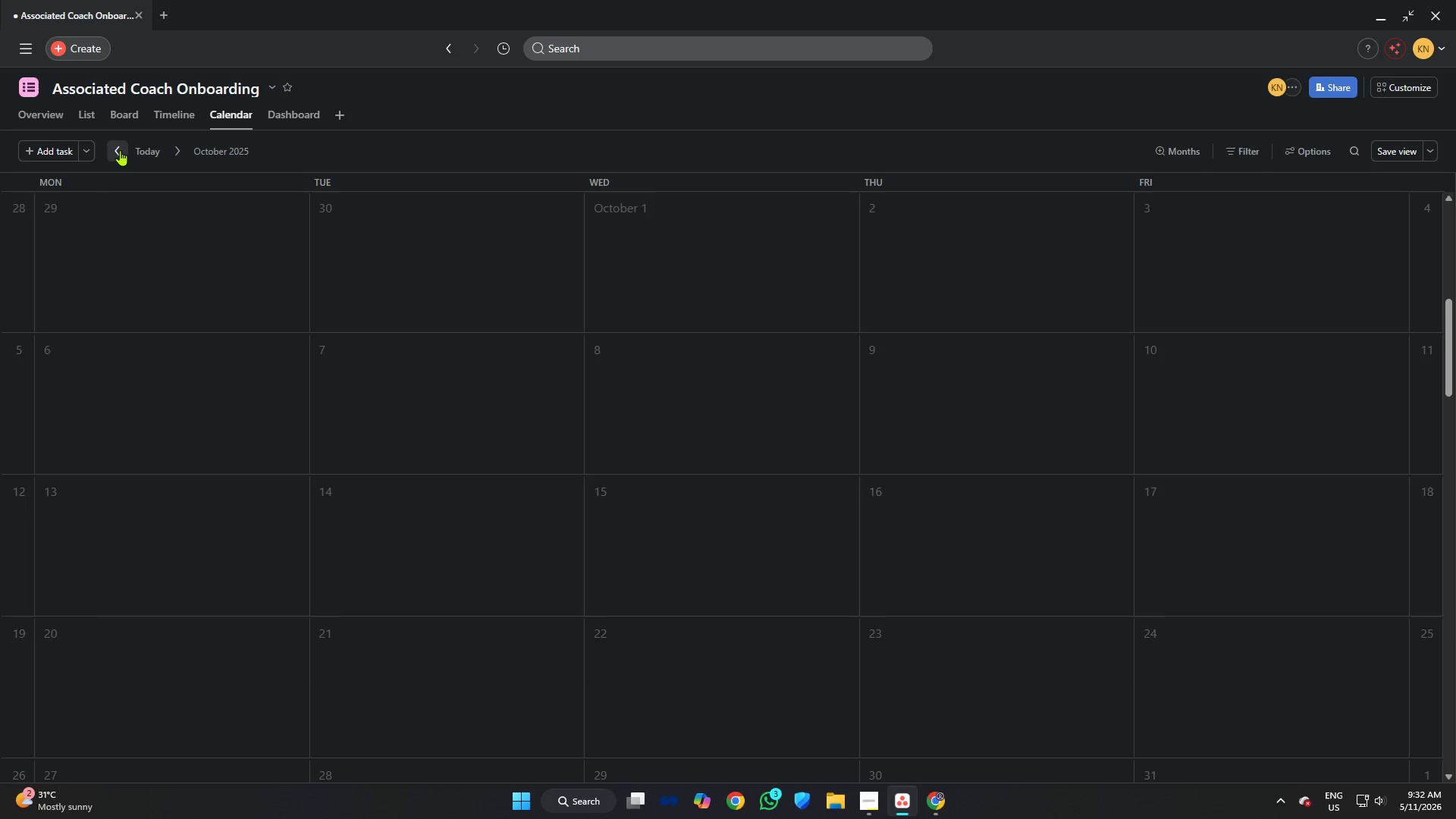 
triple_click([120, 150])
 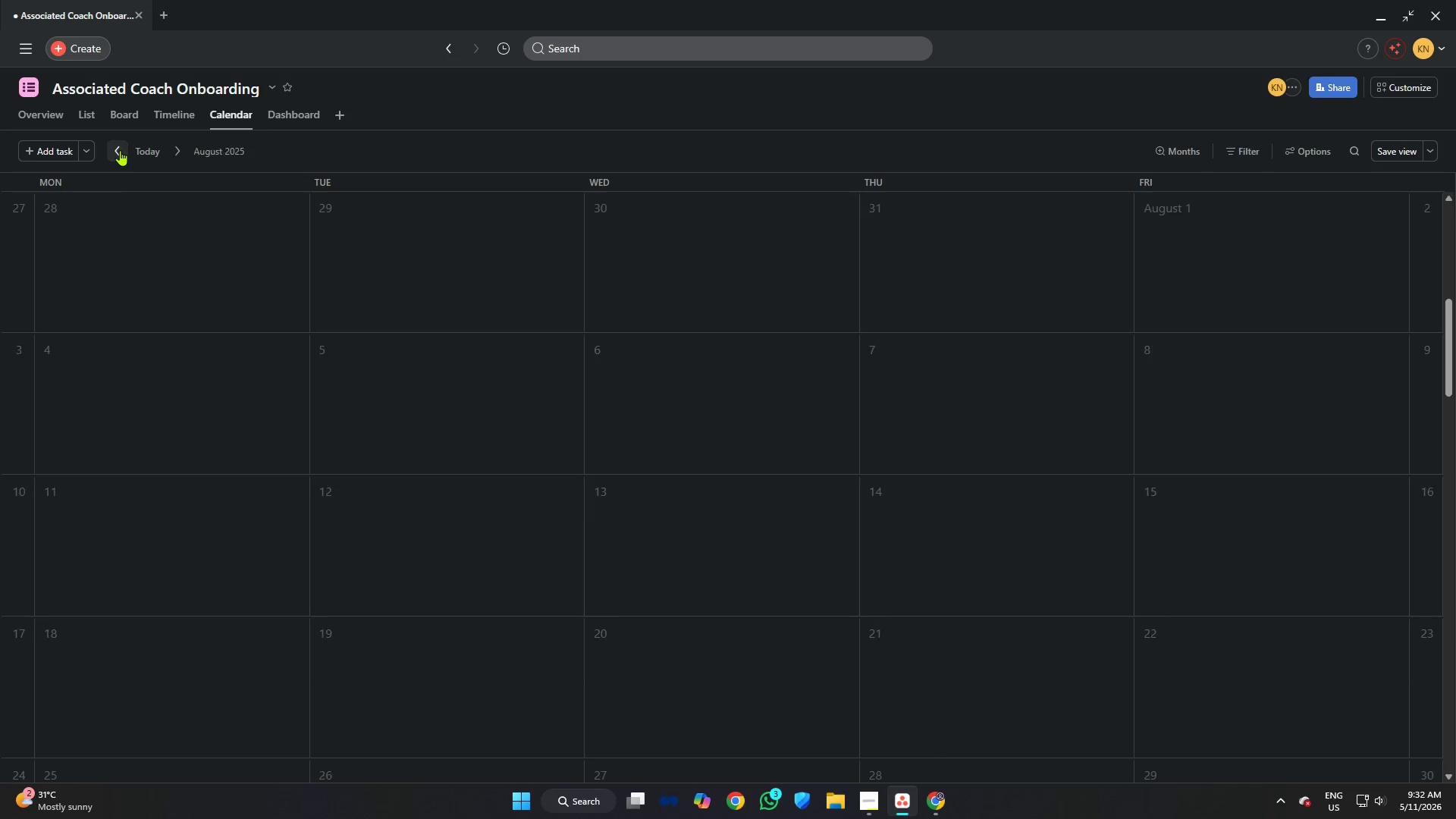 
triple_click([120, 150])
 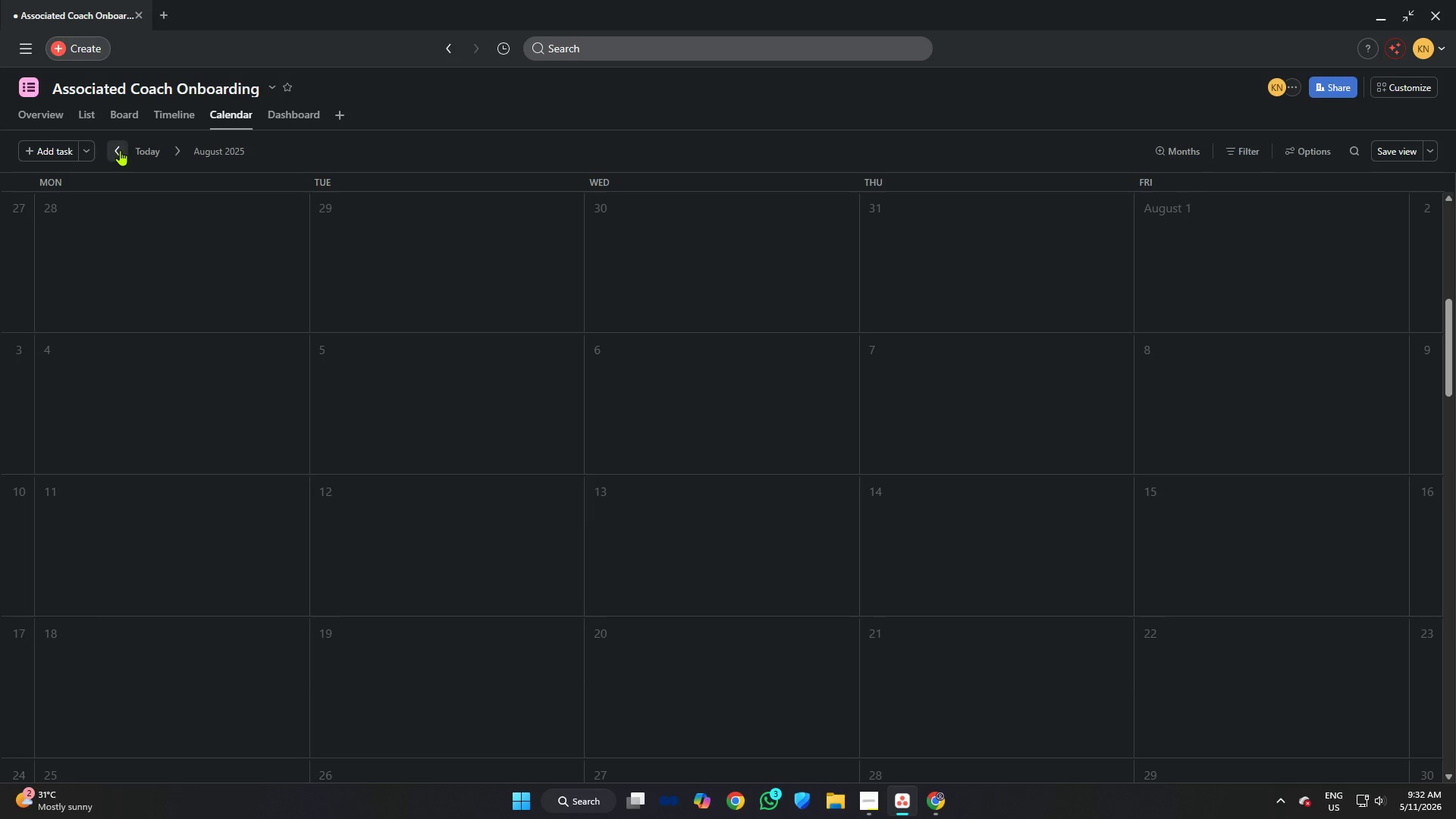 
triple_click([120, 150])
 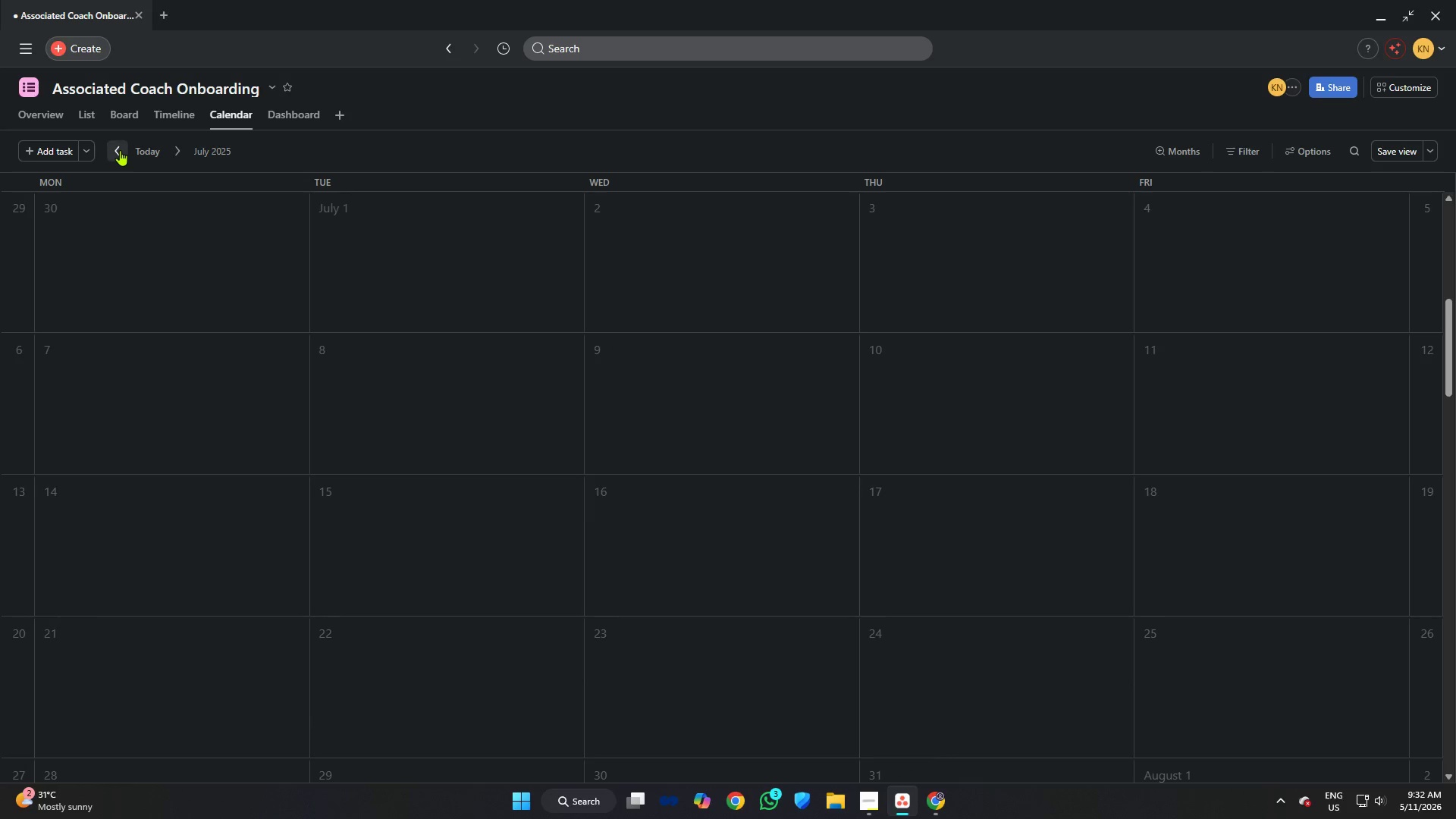 
triple_click([120, 150])
 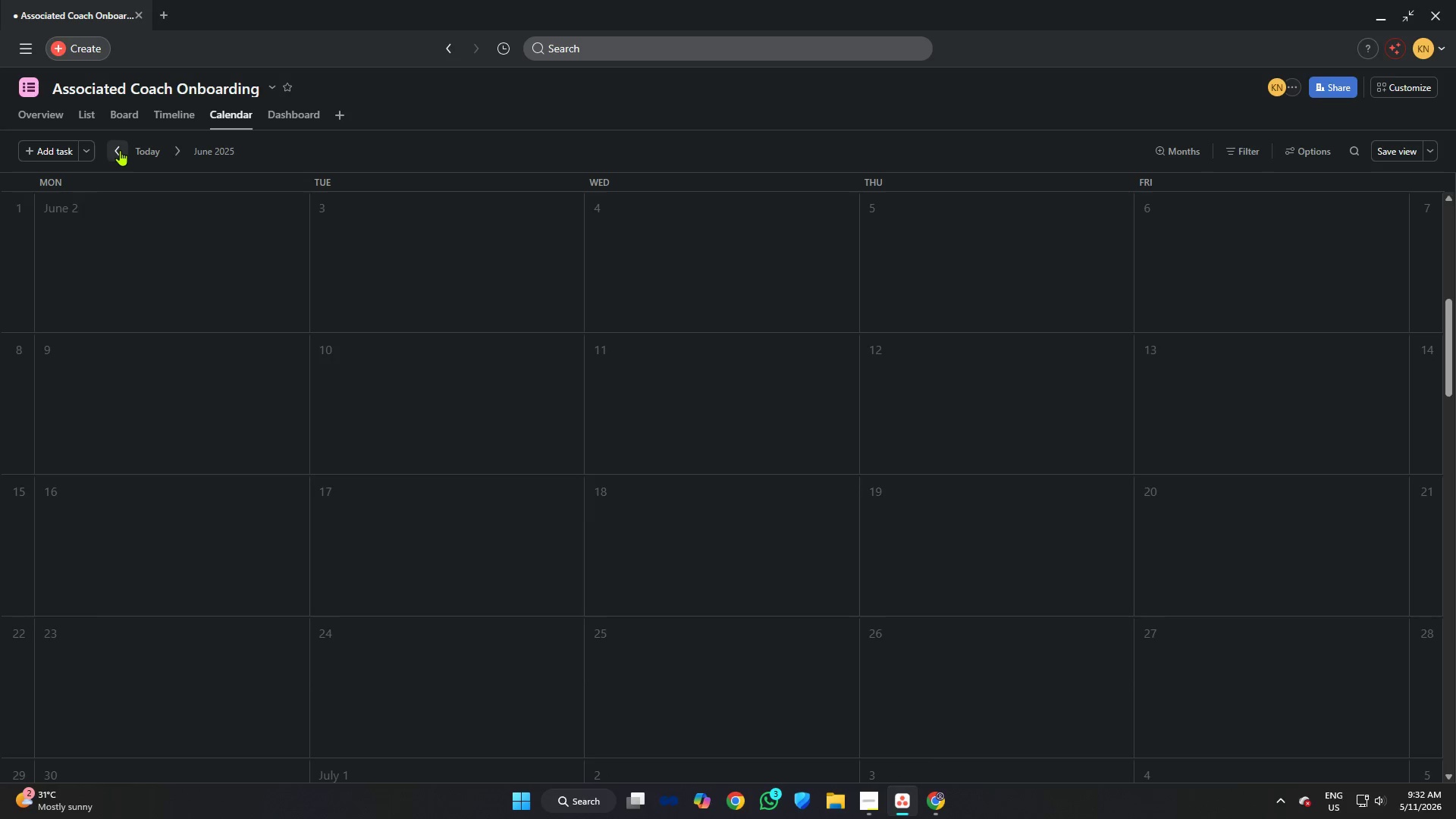 
triple_click([120, 150])
 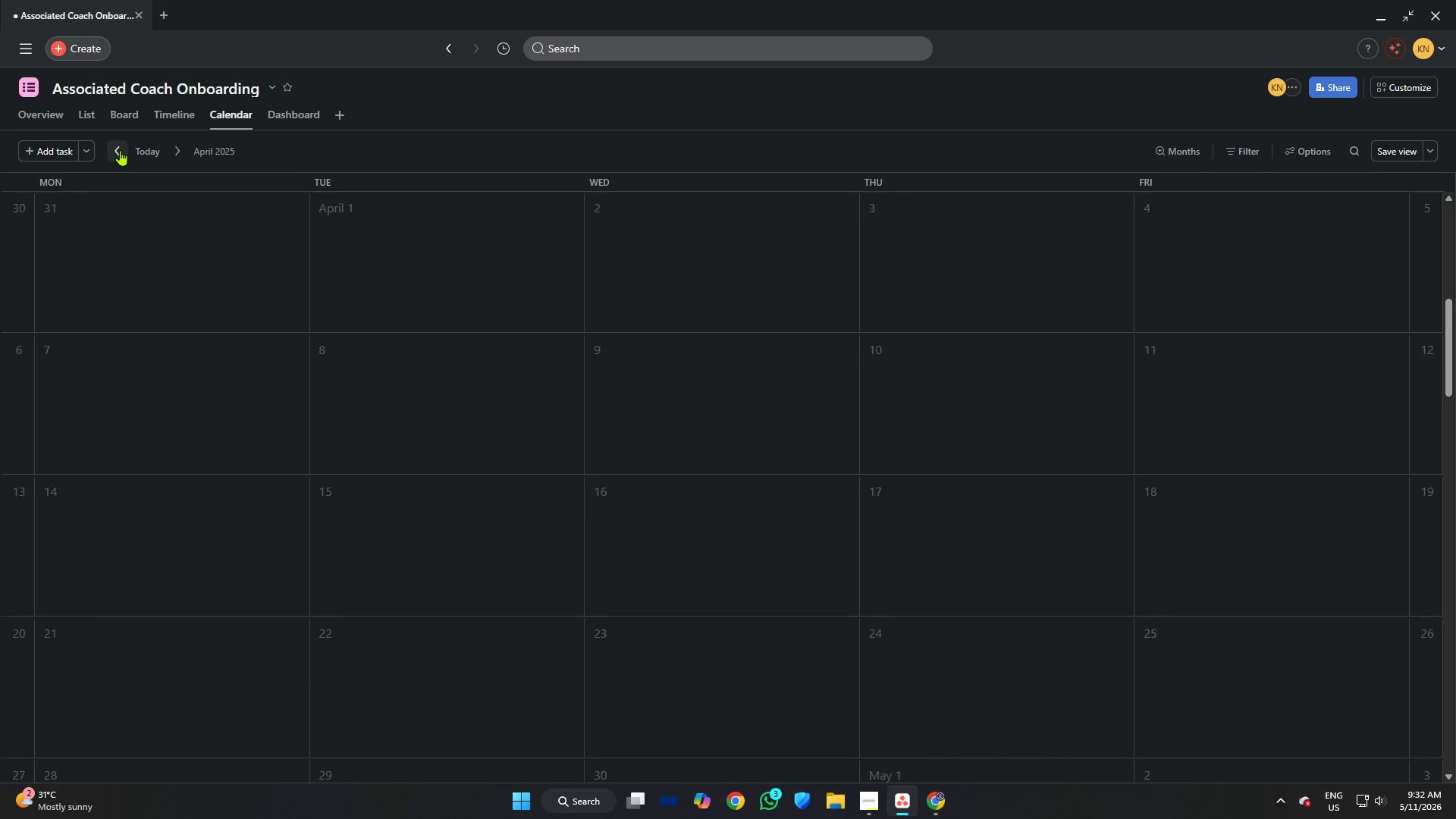 
triple_click([120, 150])
 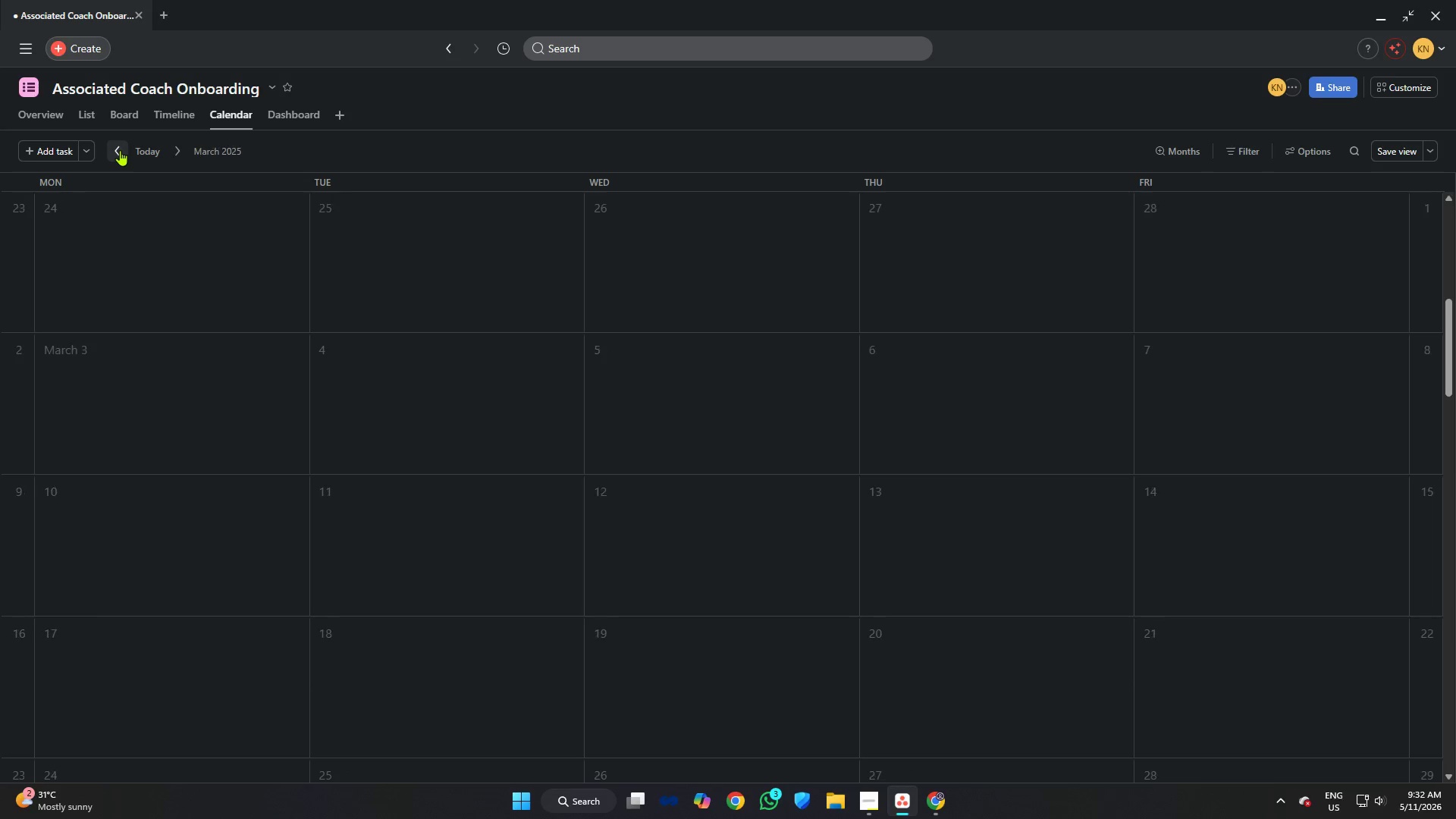 
triple_click([120, 150])
 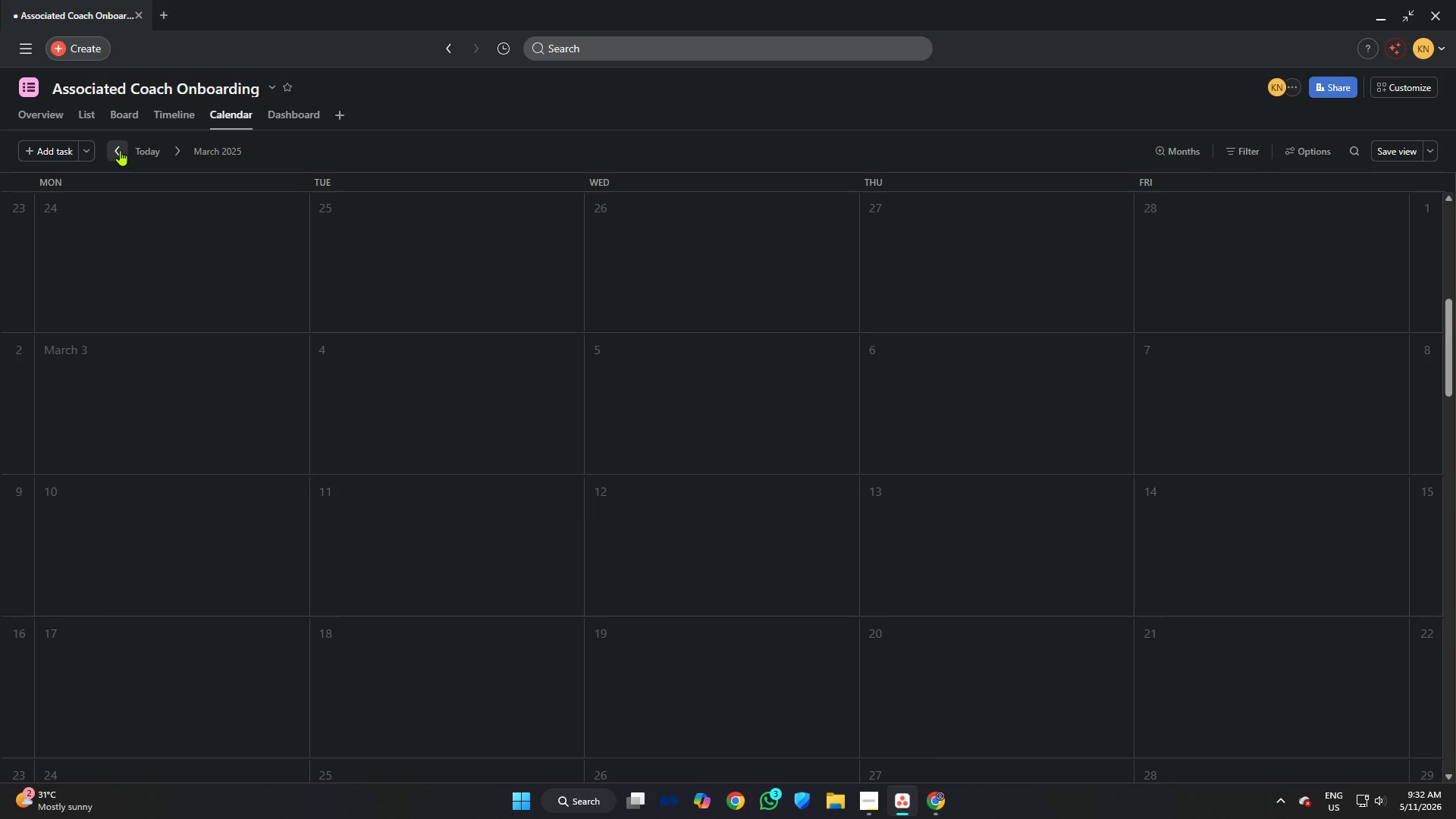 
triple_click([120, 150])
 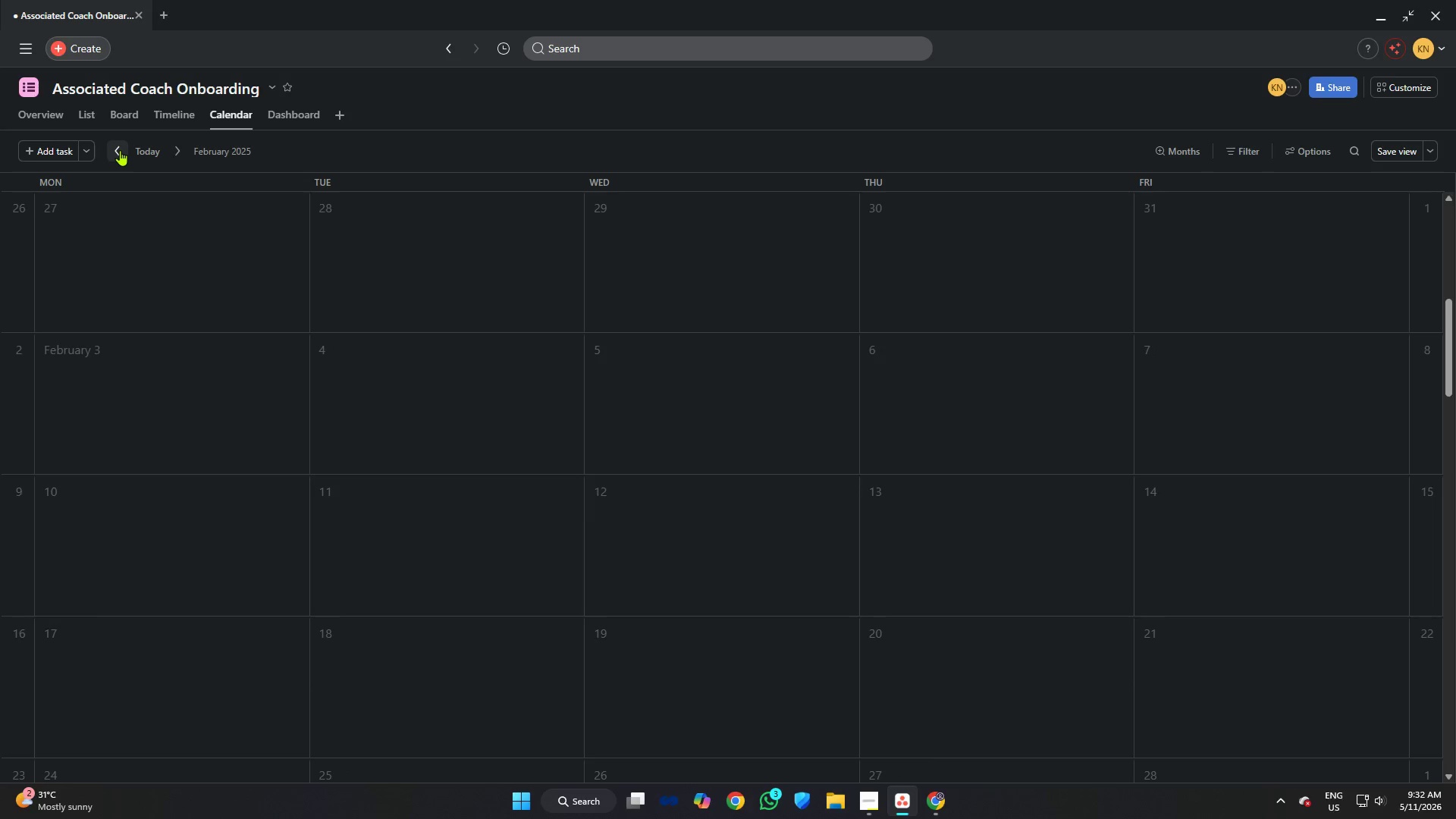 
triple_click([120, 150])
 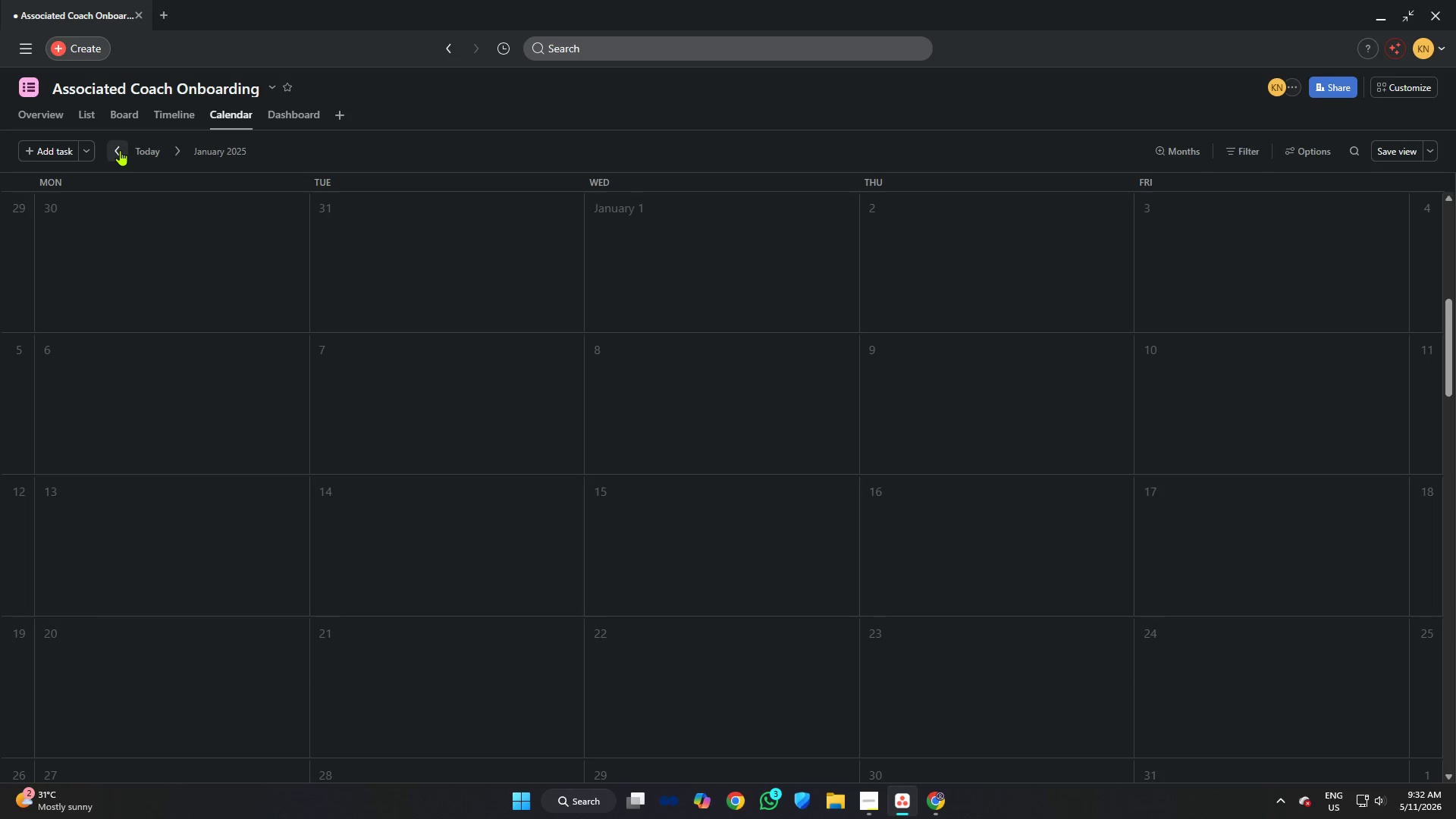 
triple_click([120, 150])
 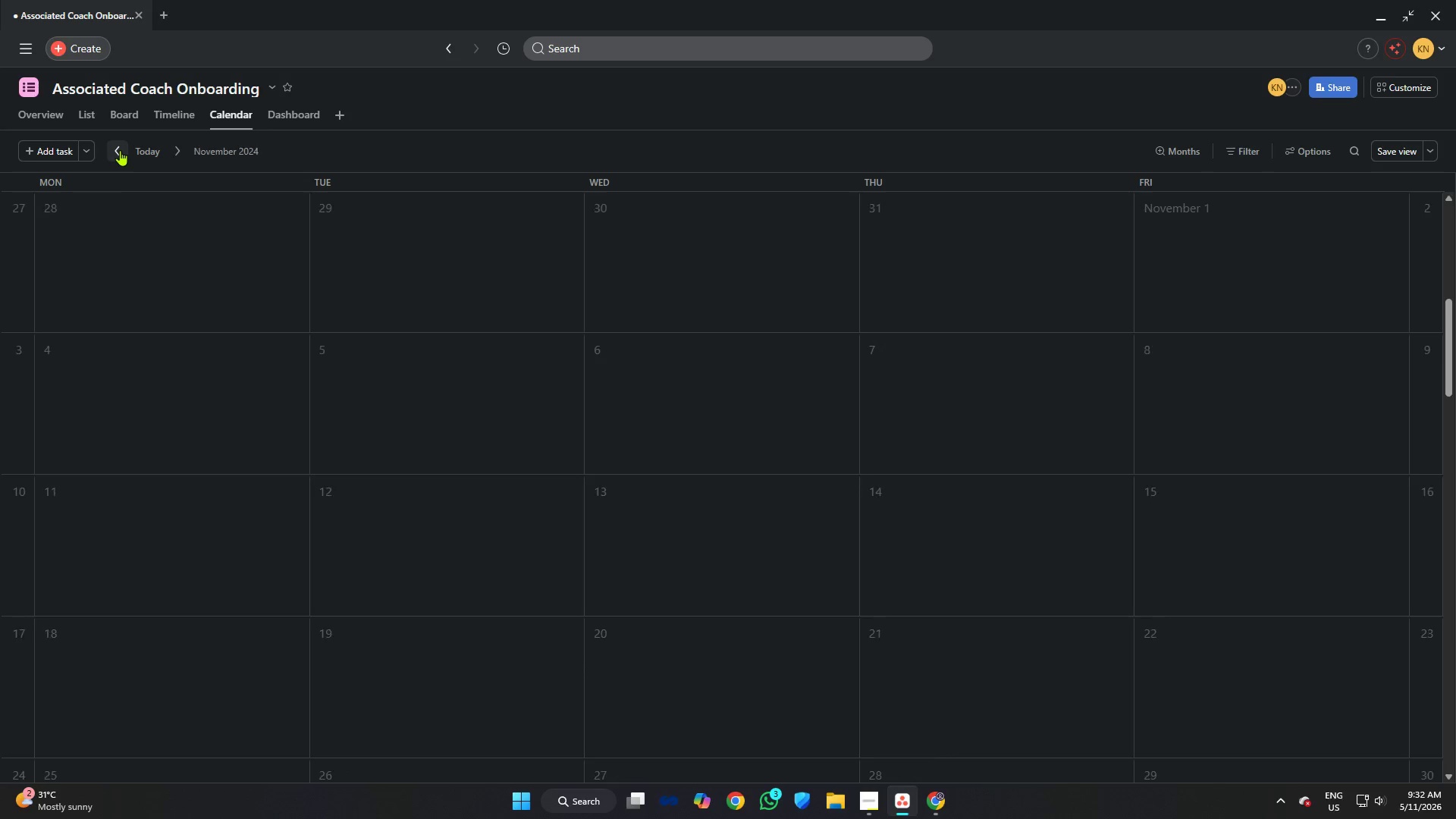 
triple_click([120, 150])
 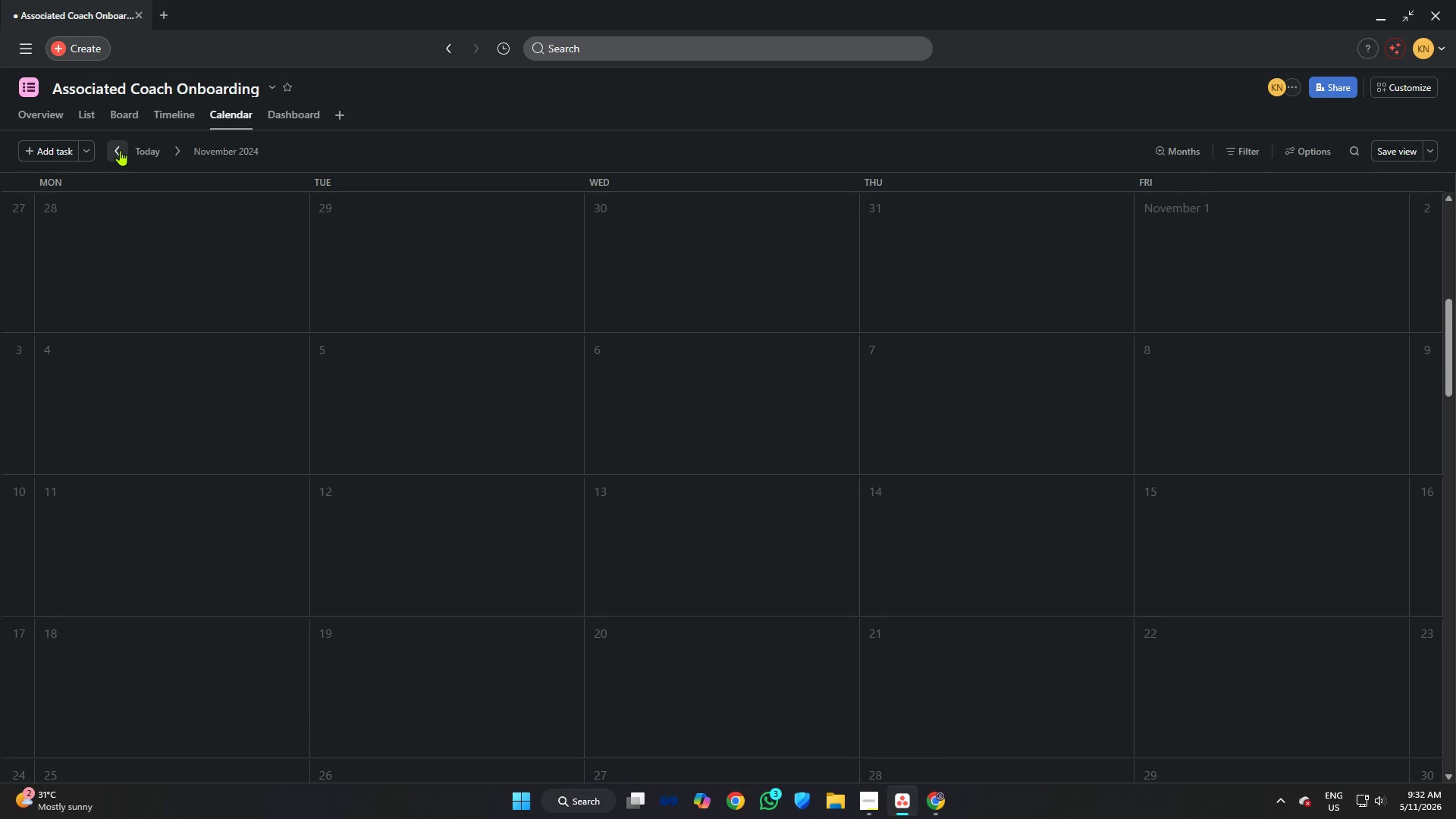 
triple_click([120, 150])
 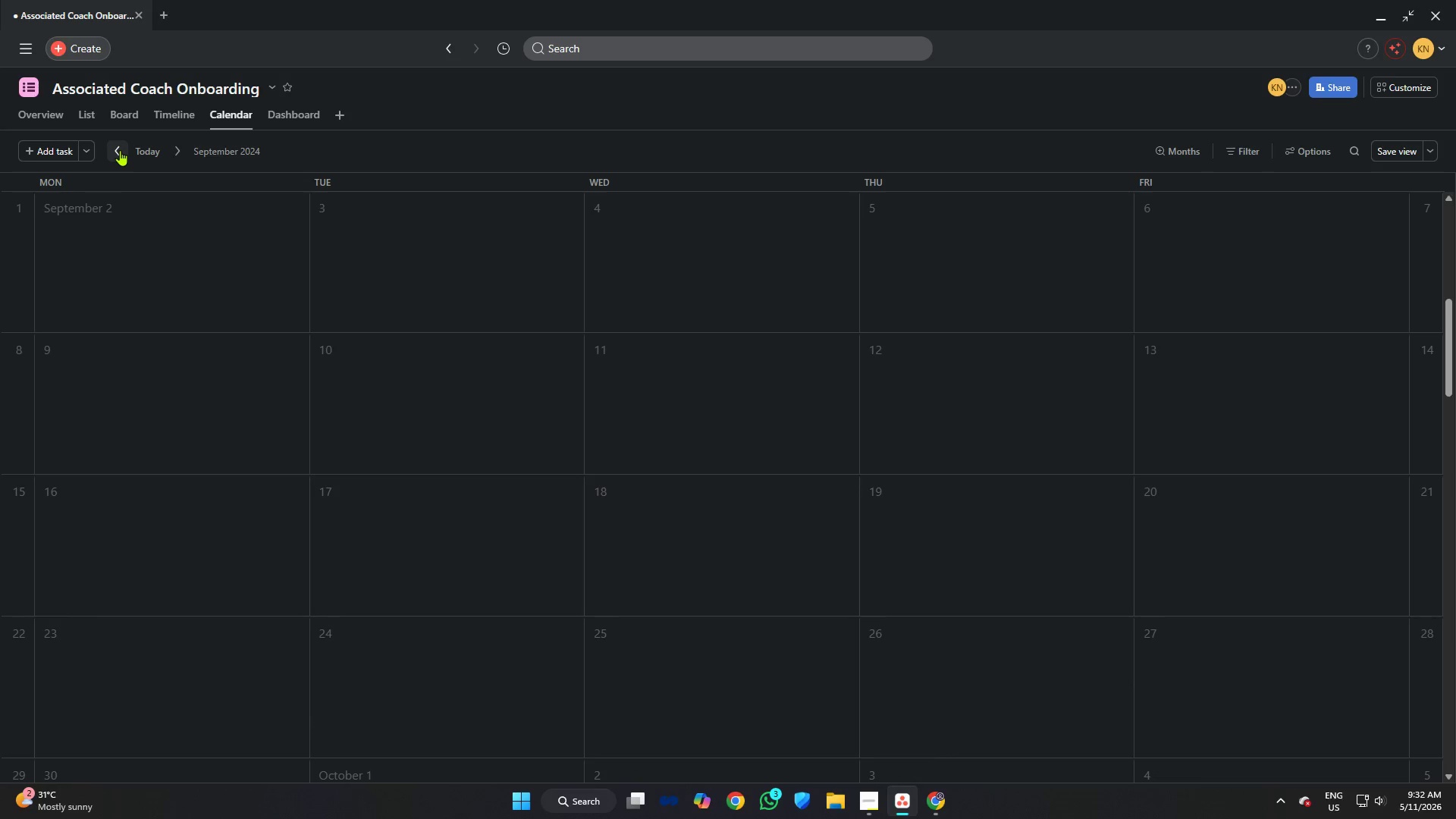 
triple_click([120, 150])
 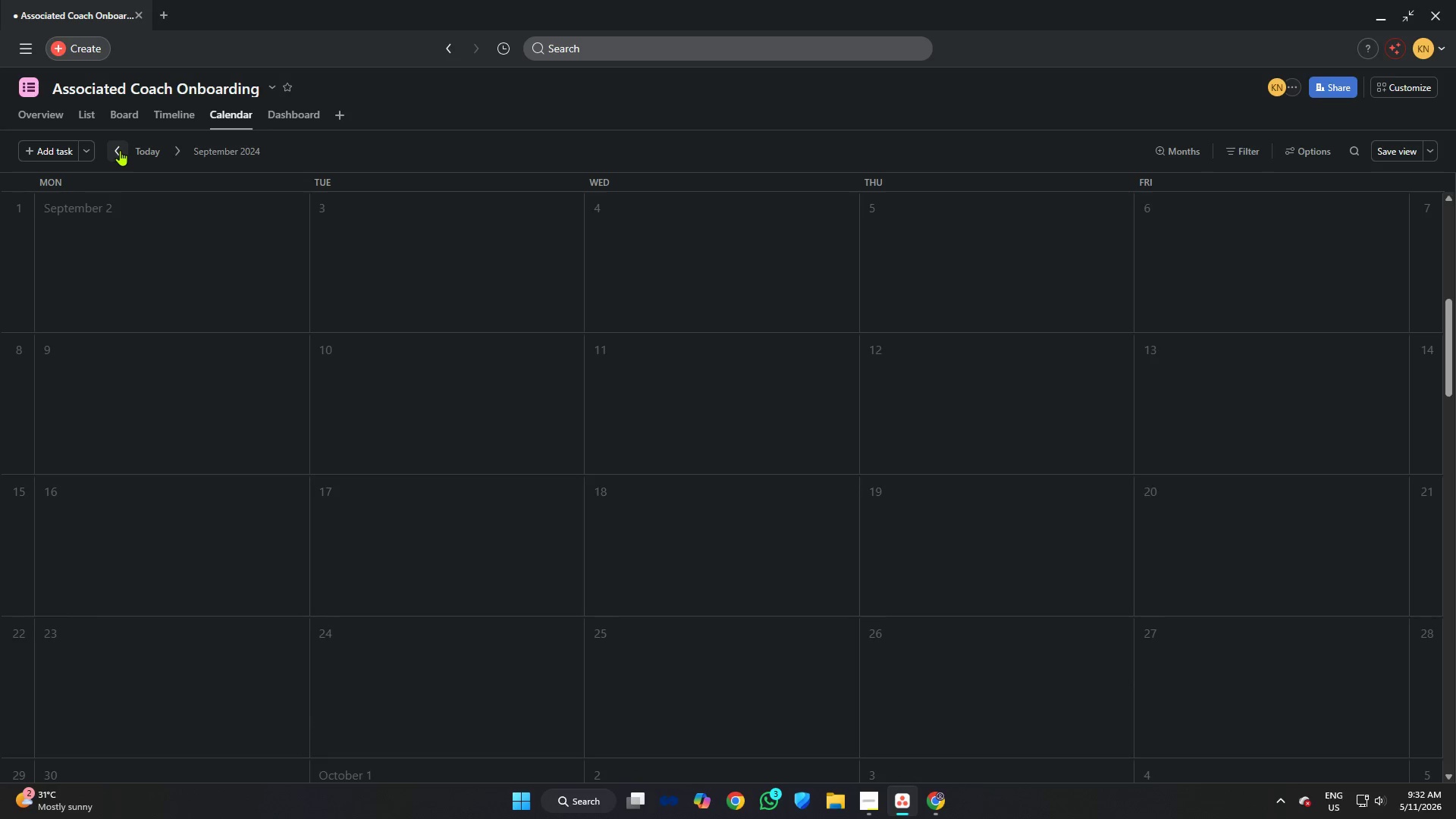 
triple_click([120, 150])
 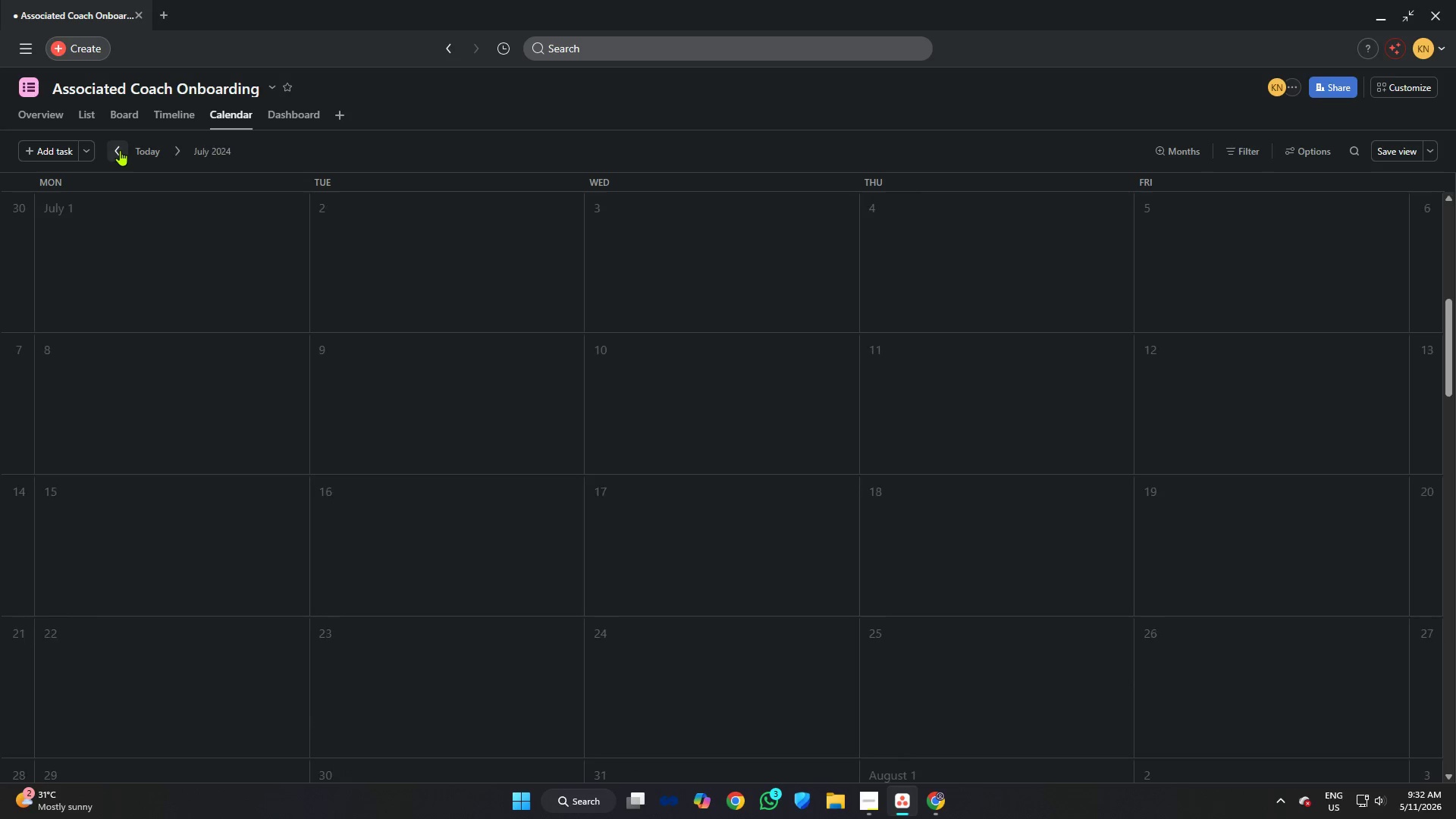 
triple_click([120, 150])
 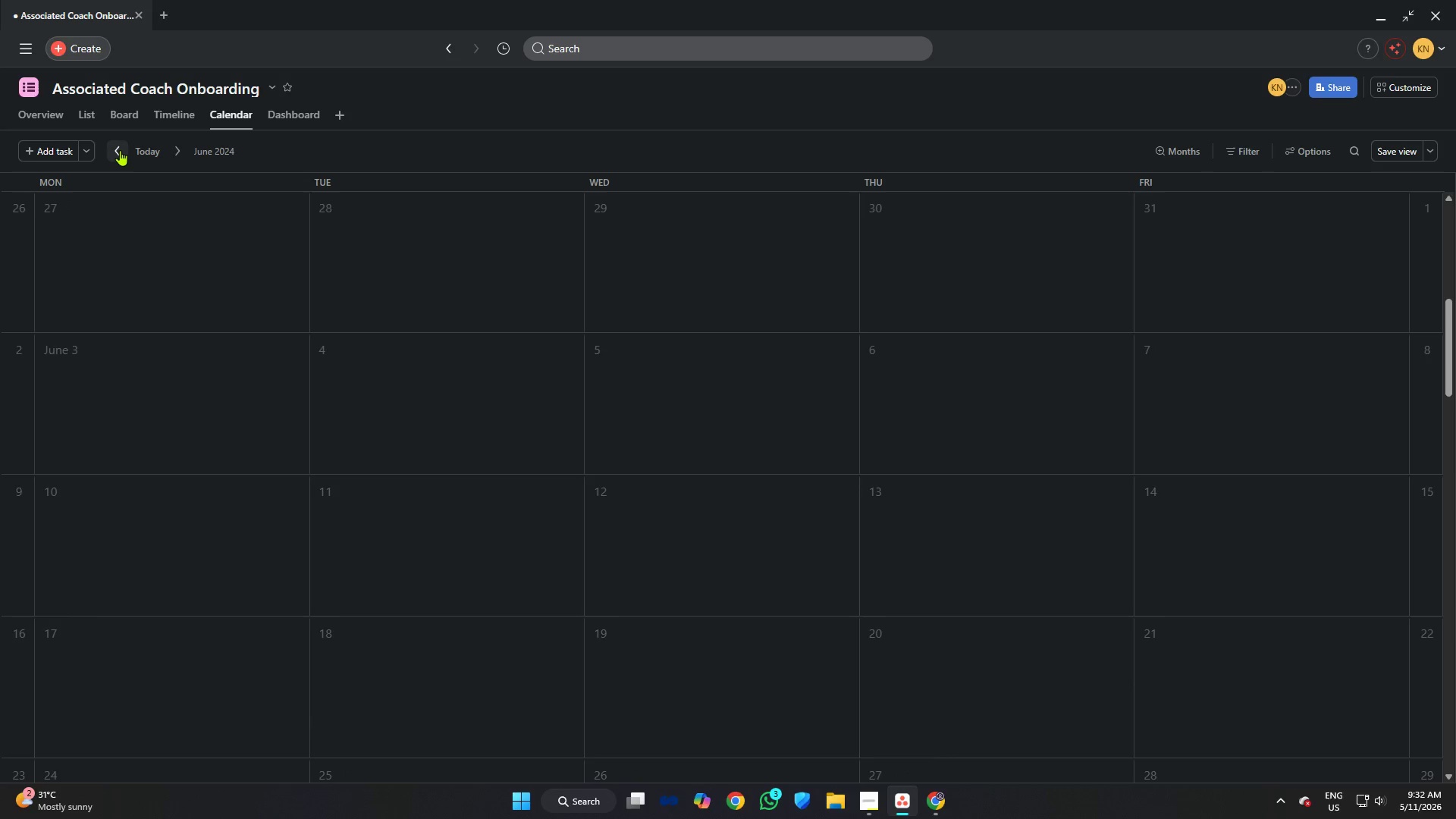 
triple_click([120, 150])
 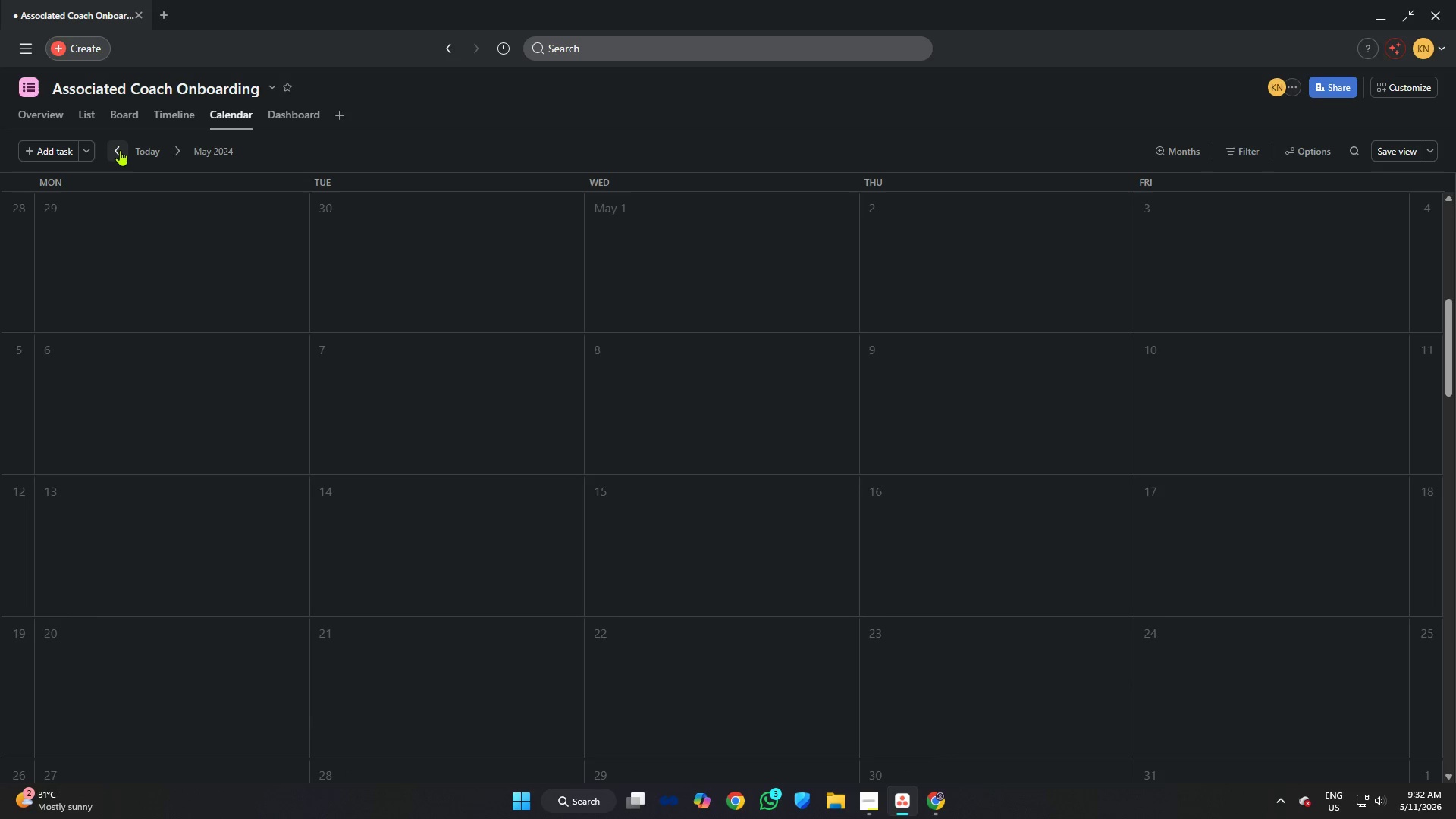 
triple_click([120, 150])
 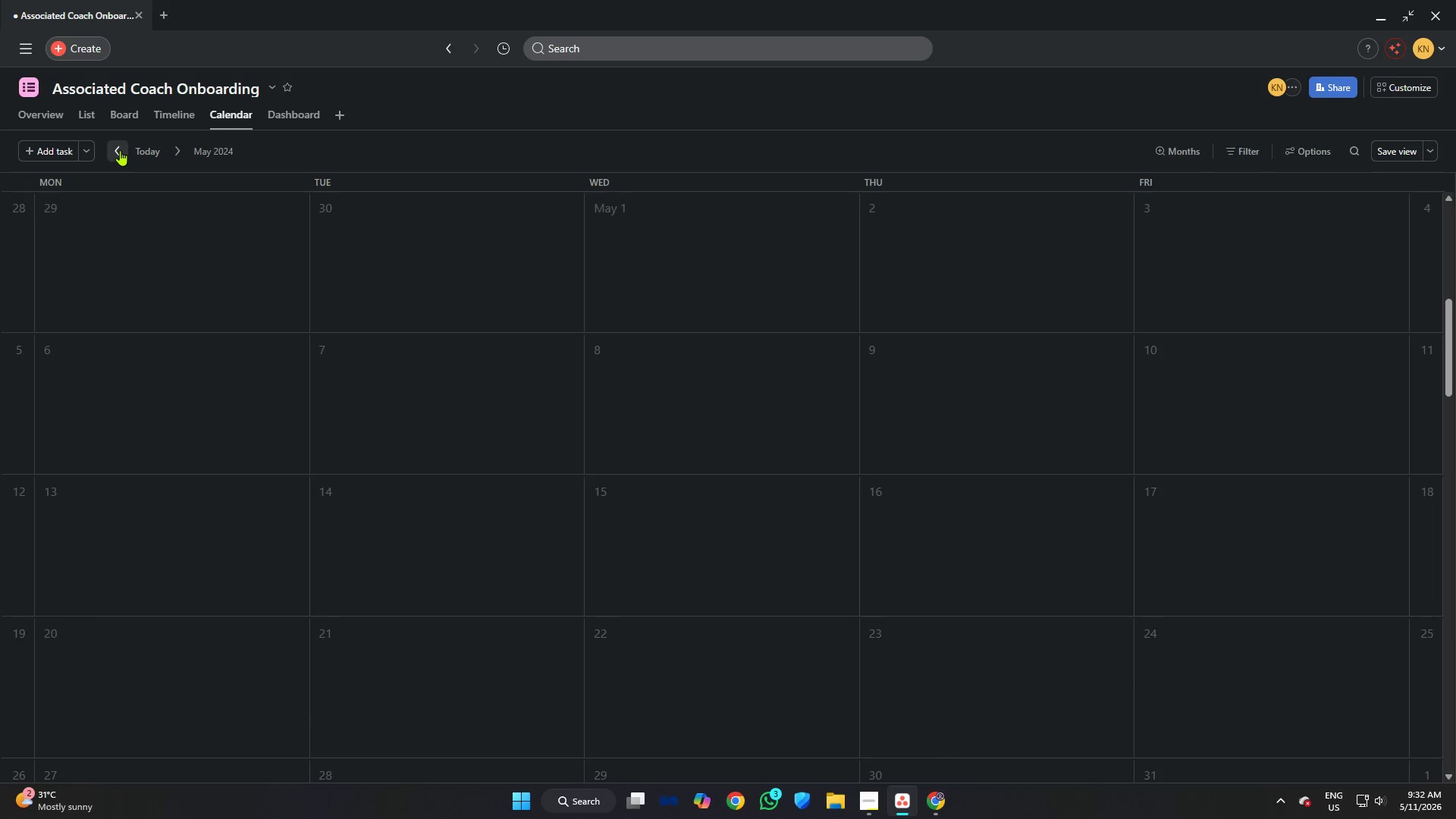 
triple_click([120, 150])
 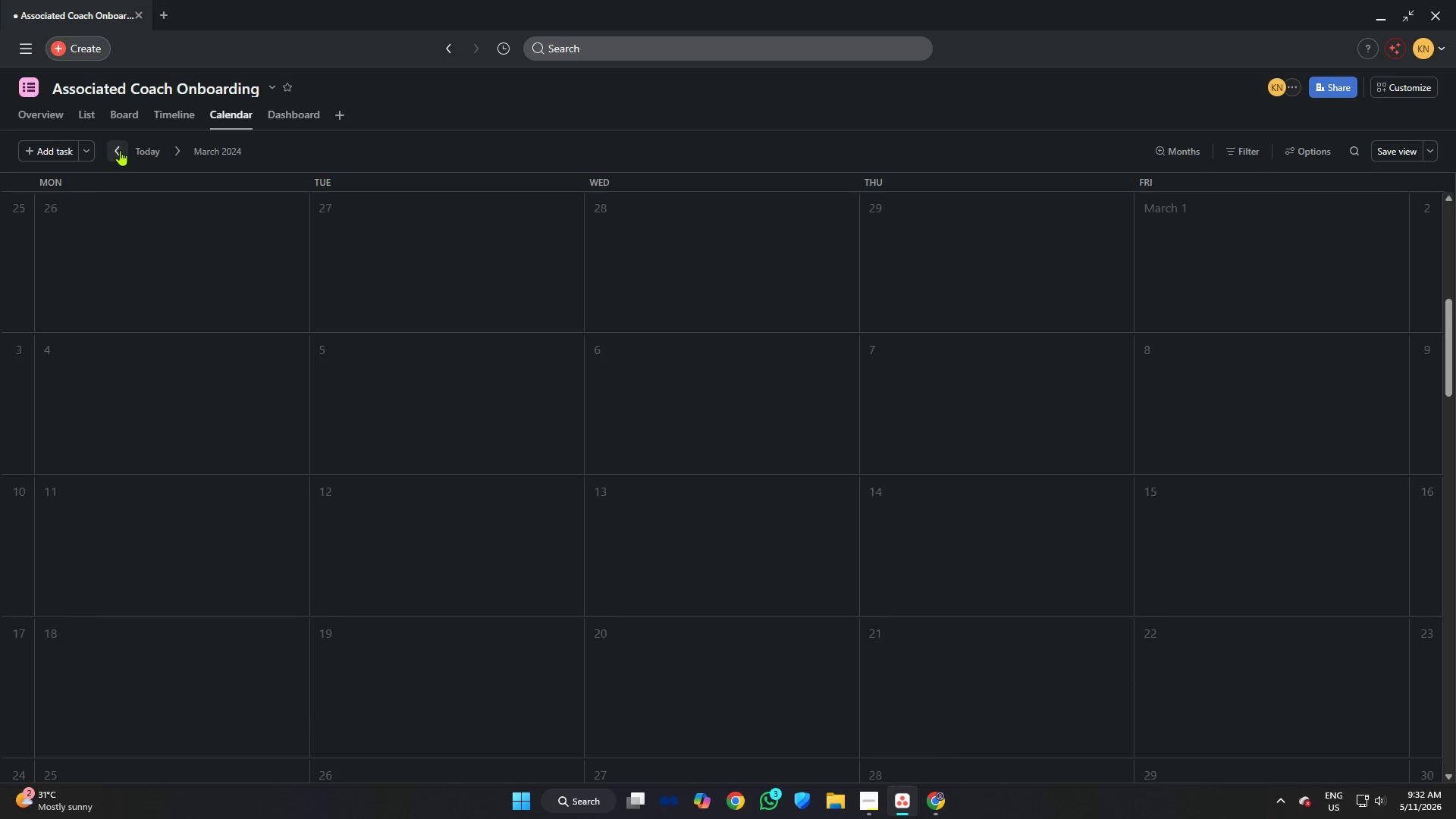 
triple_click([120, 150])
 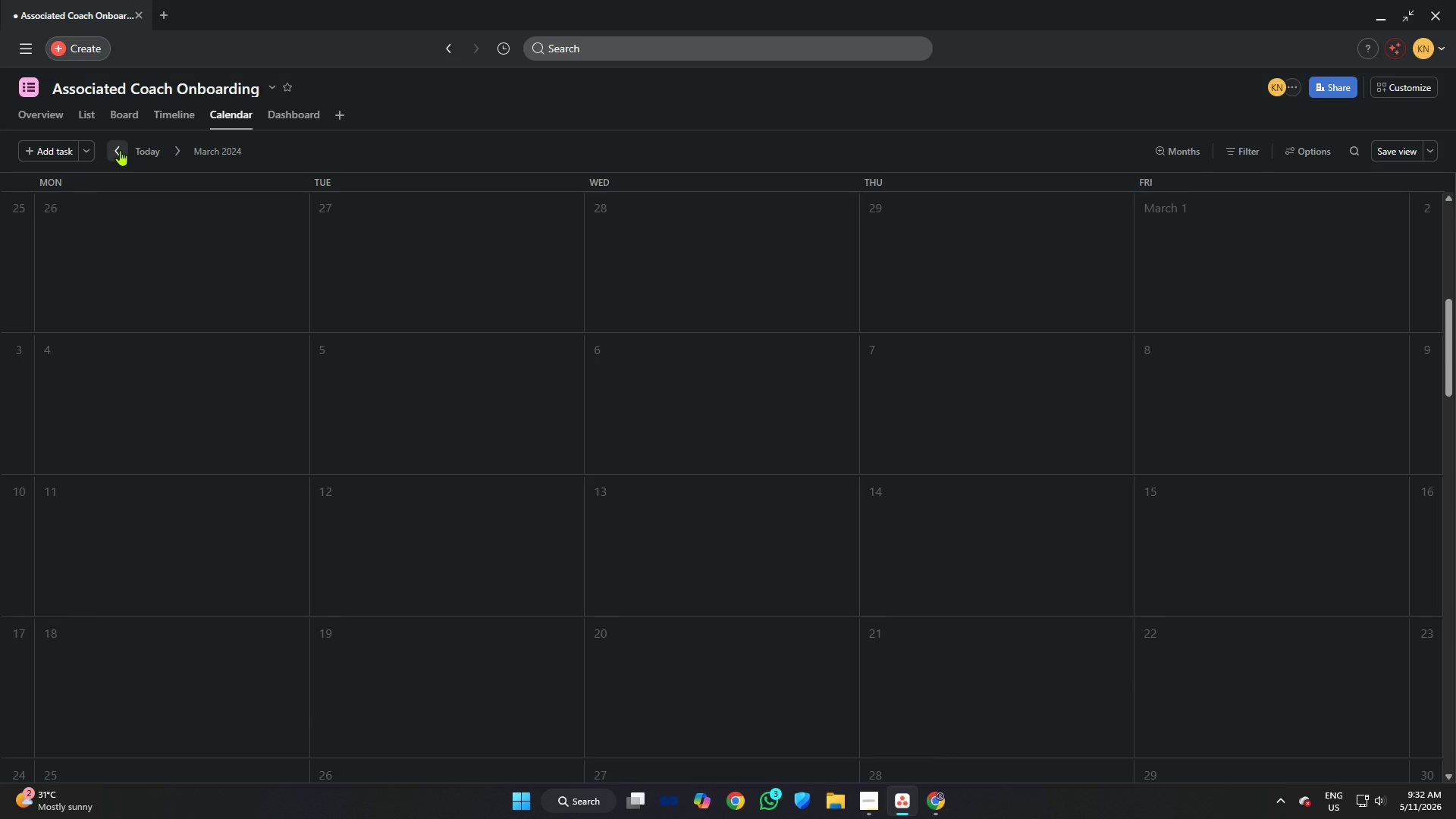 
triple_click([120, 150])
 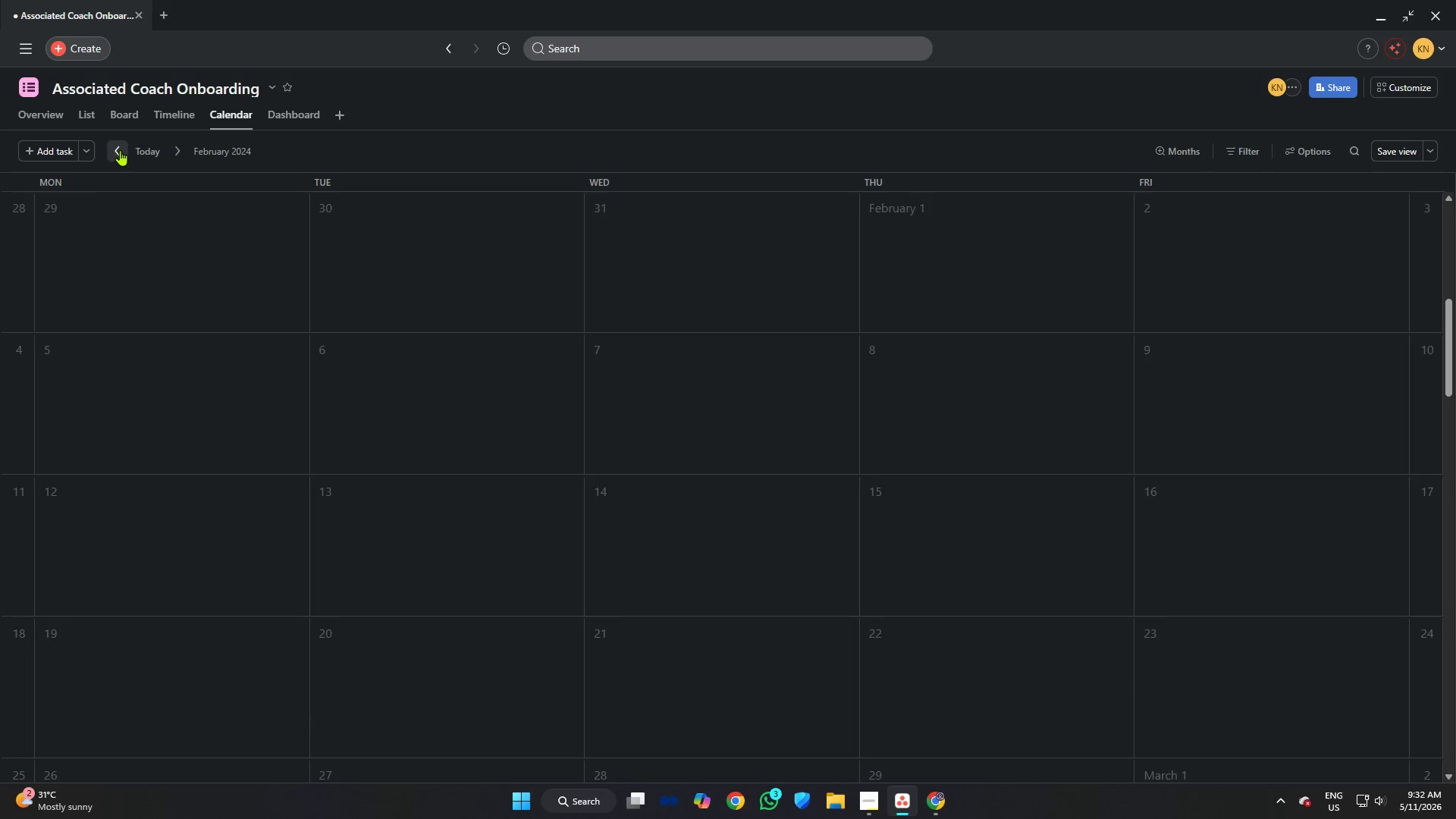 
triple_click([120, 150])
 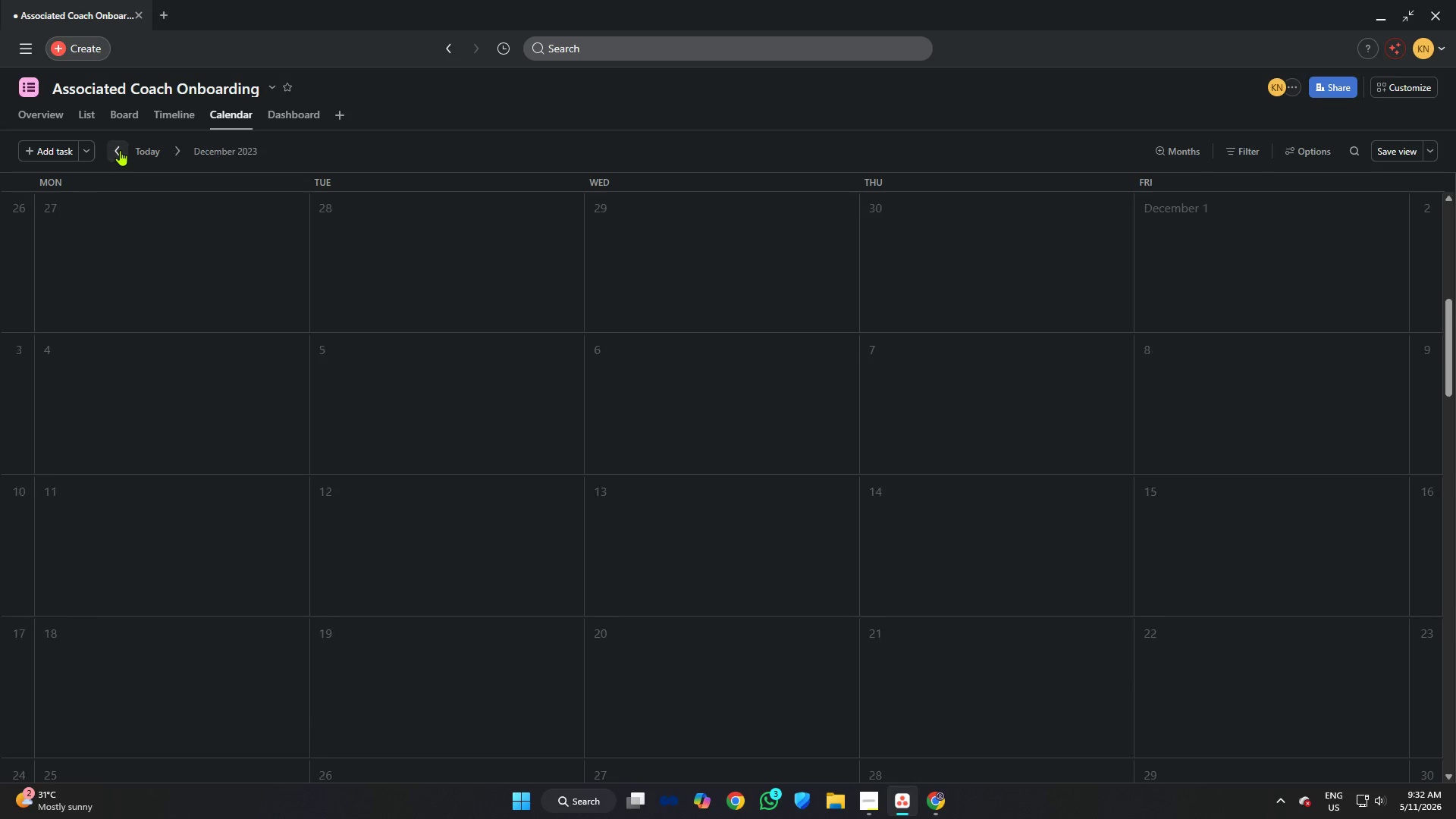 
triple_click([120, 150])
 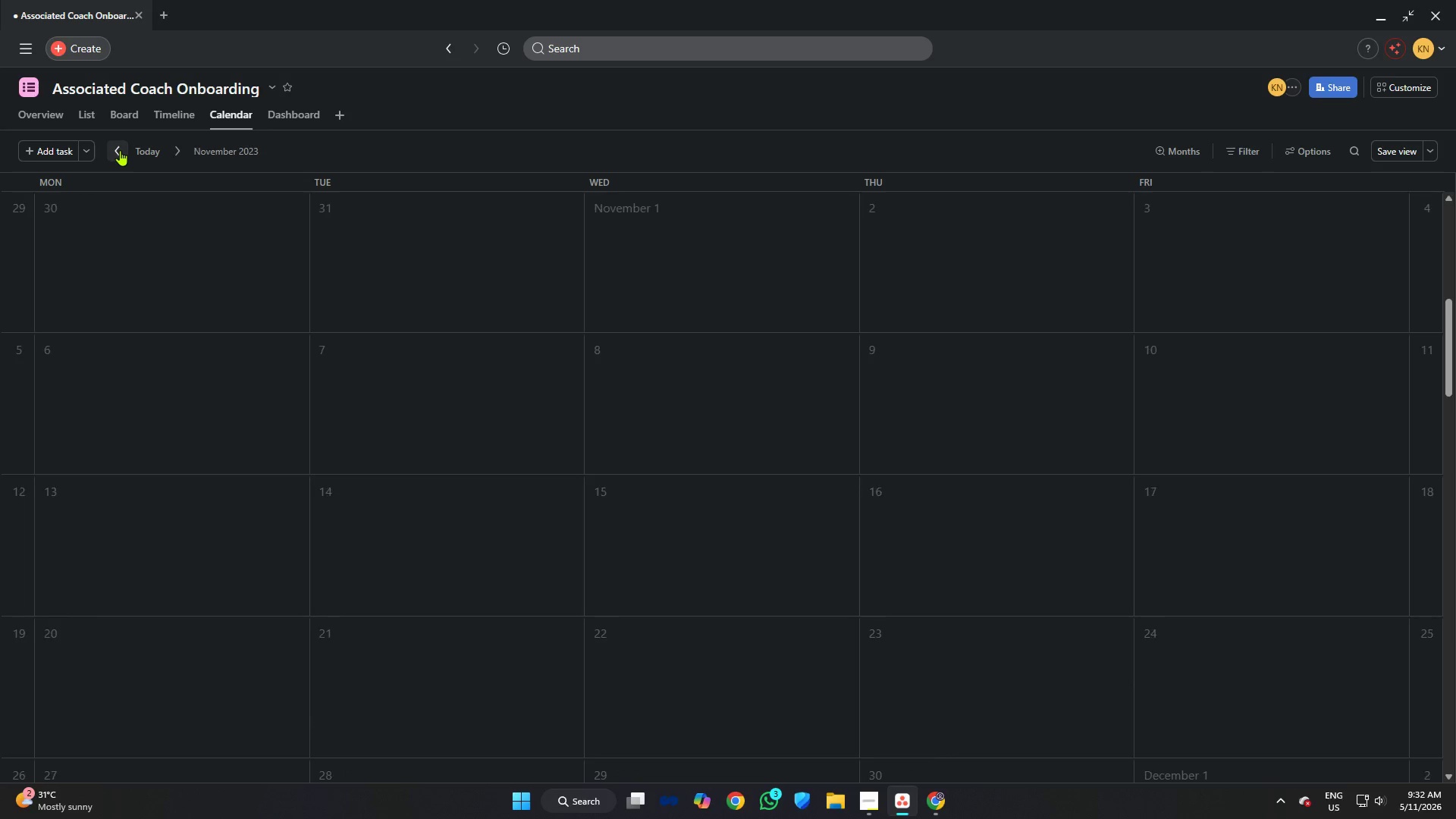 
triple_click([120, 150])
 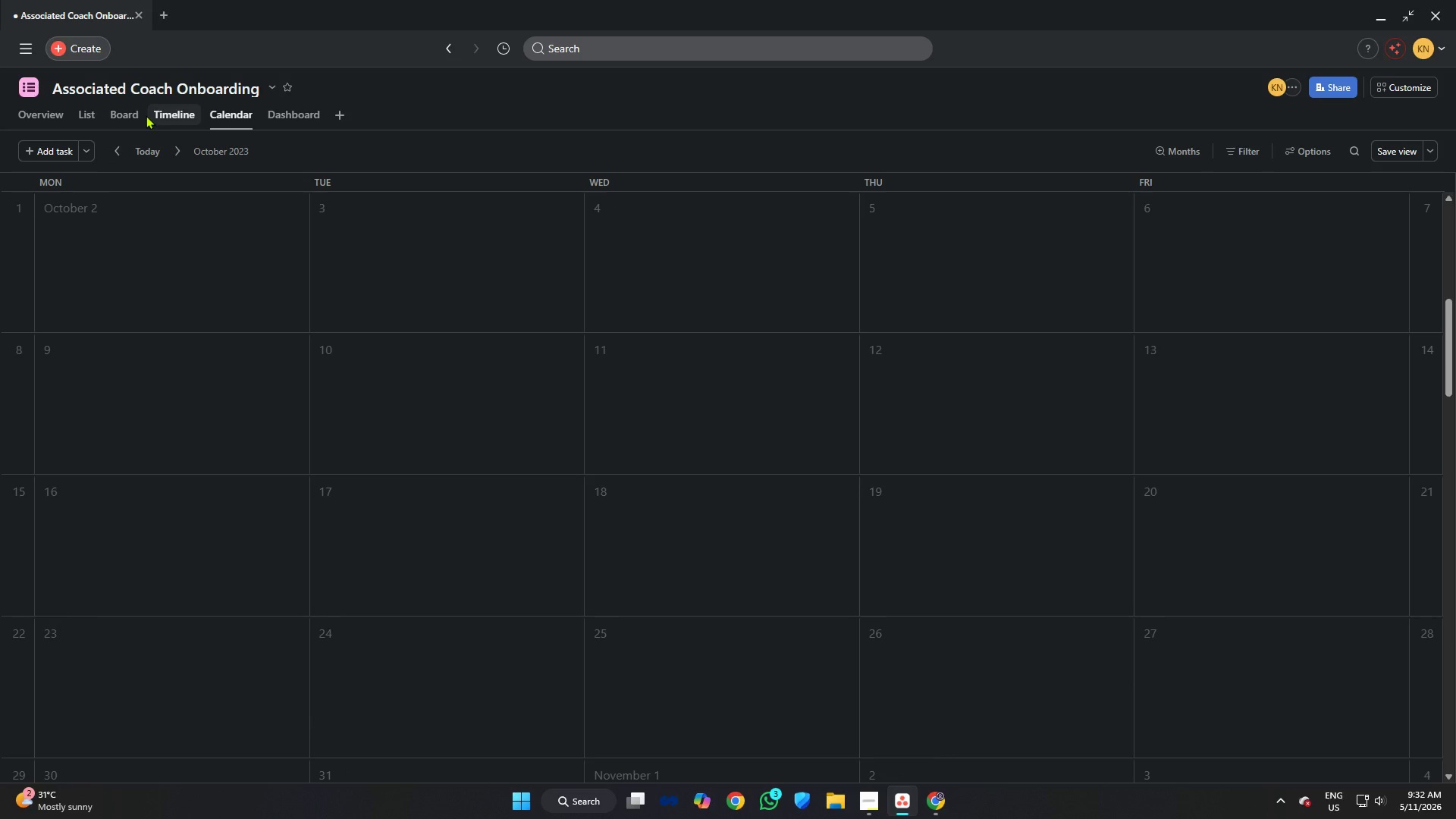 
left_click([132, 115])
 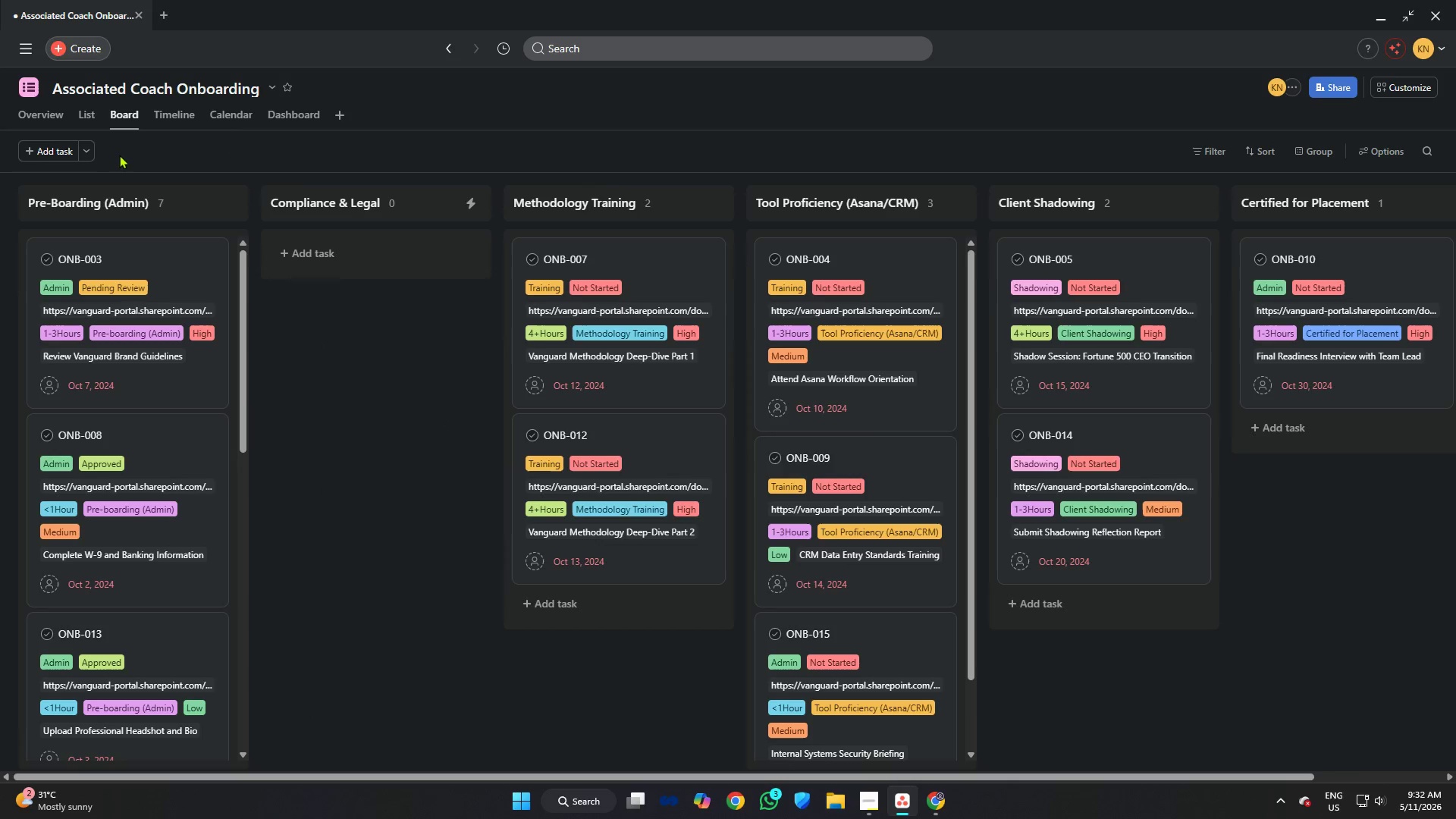 
left_click([93, 113])
 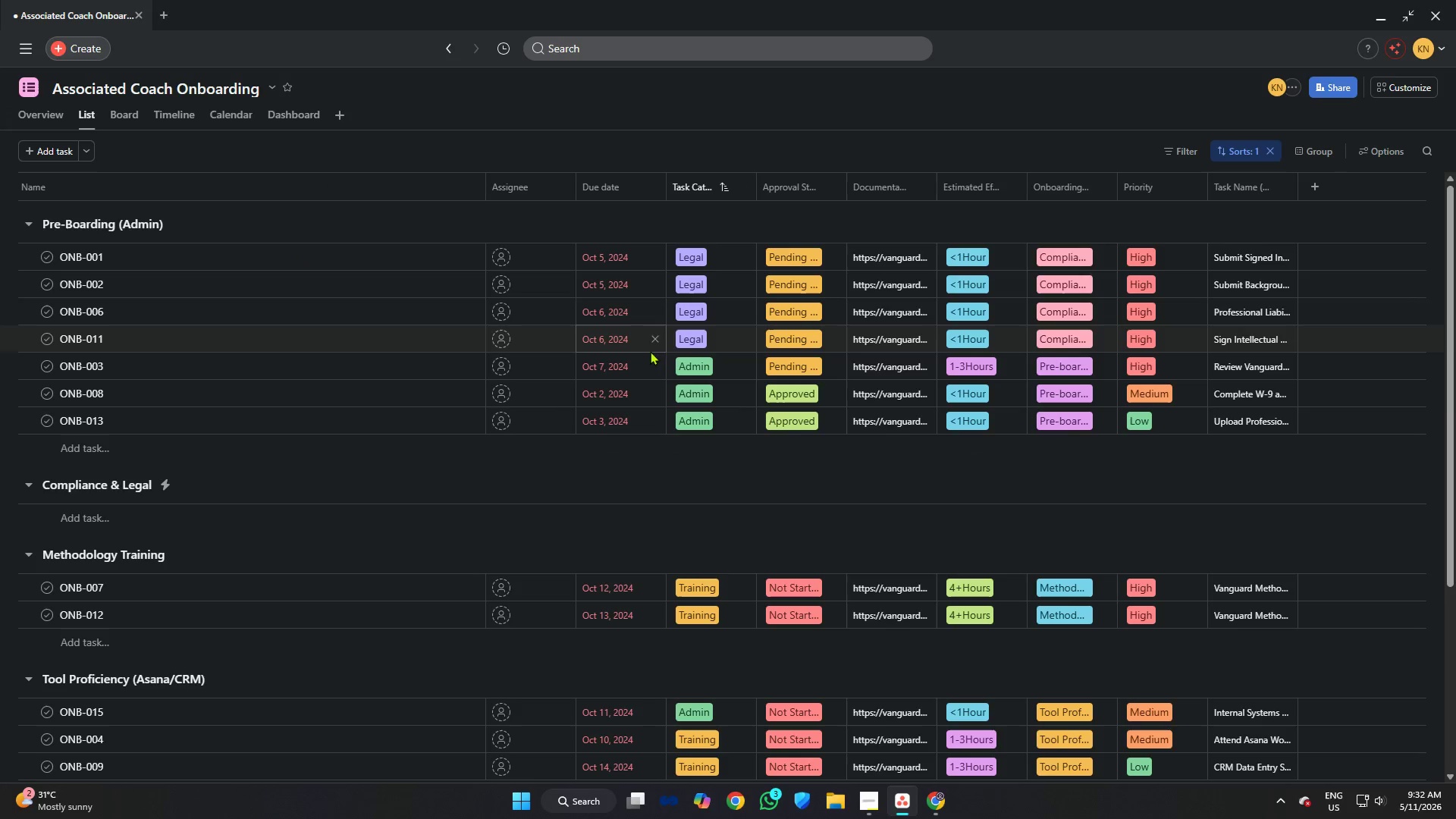 
scroll: coordinate [646, 254], scroll_direction: up, amount: 7.0
 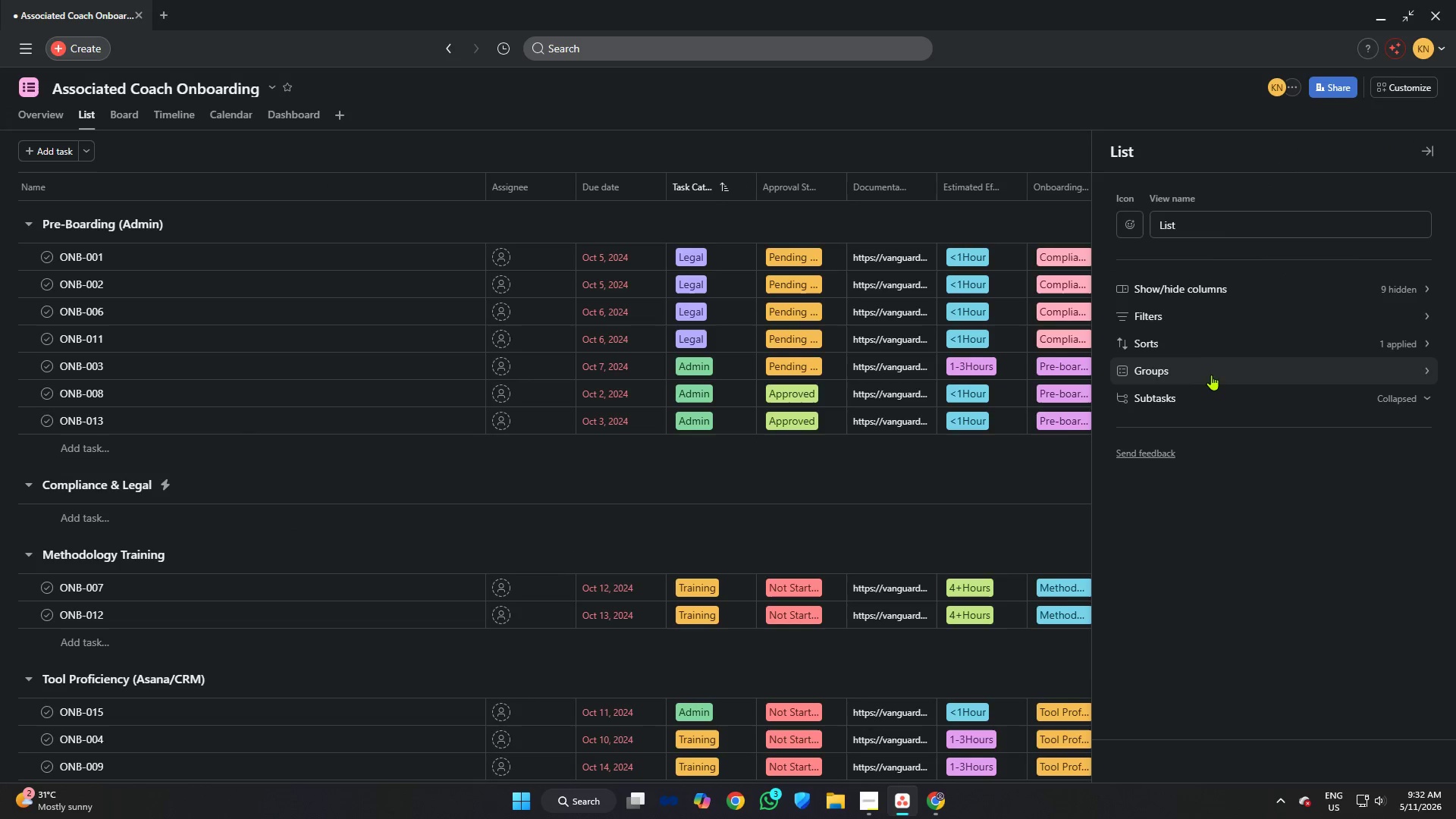 
left_click([1221, 290])
 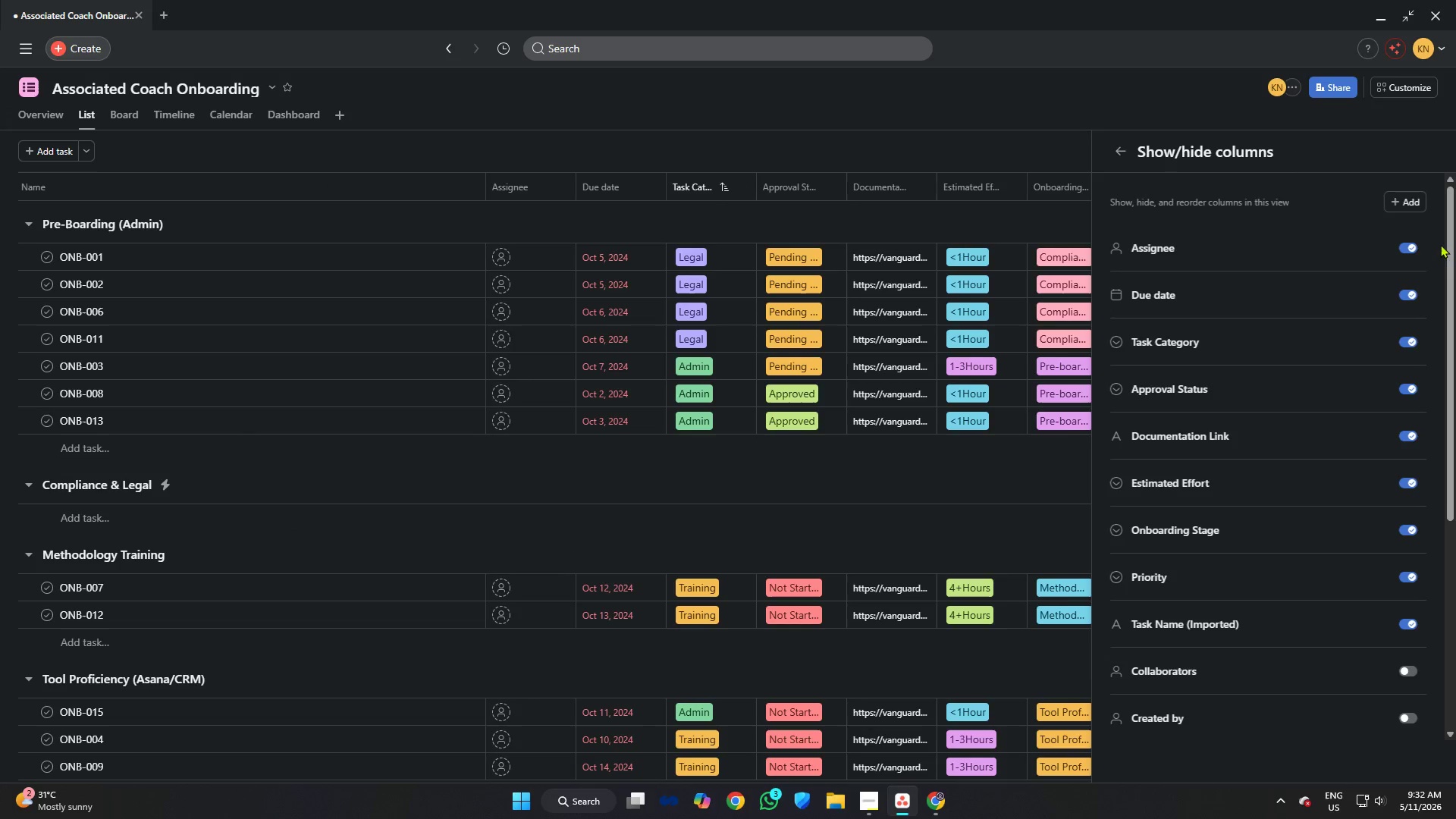 
left_click([1410, 244])
 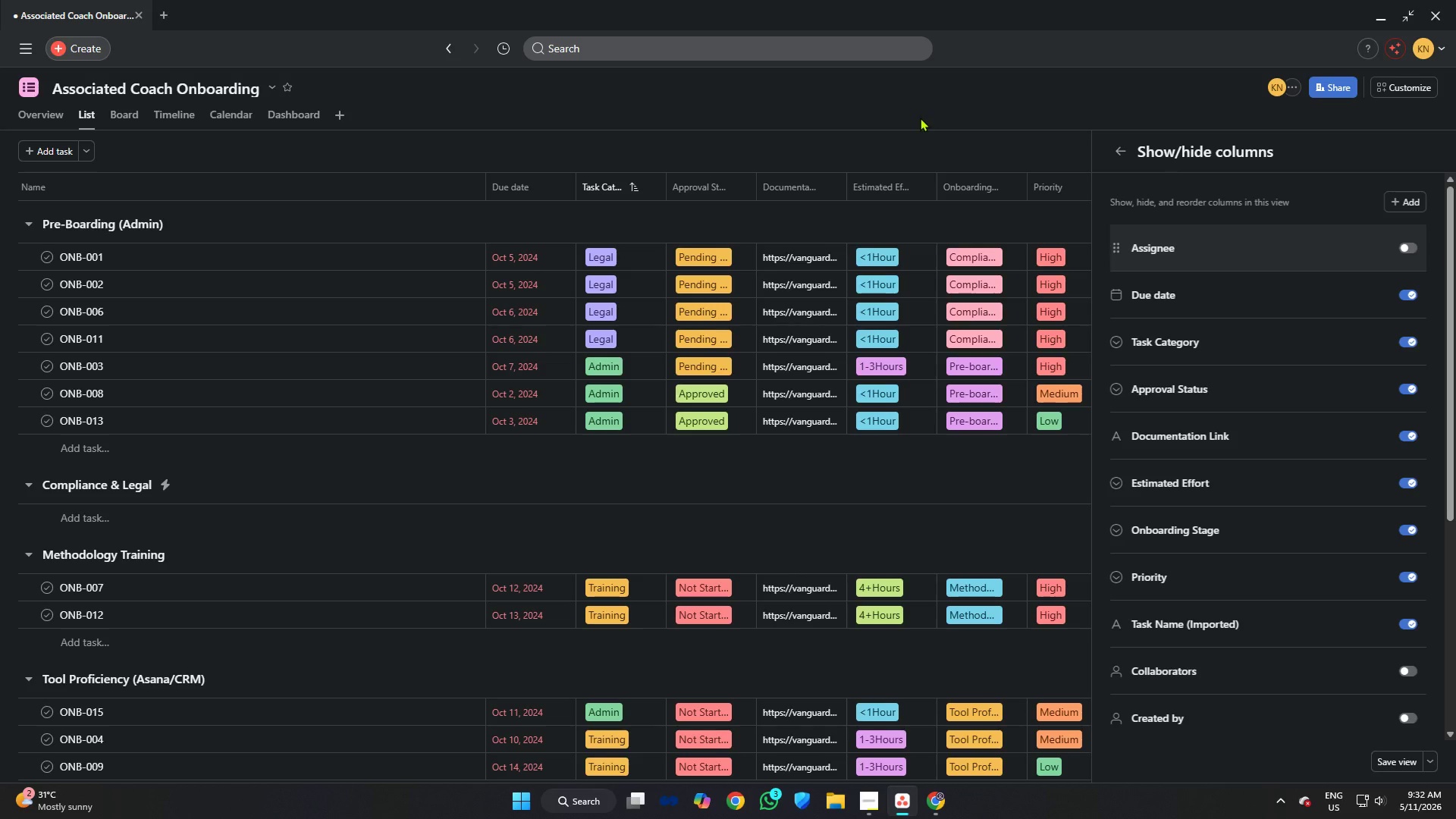 
left_click([927, 120])
 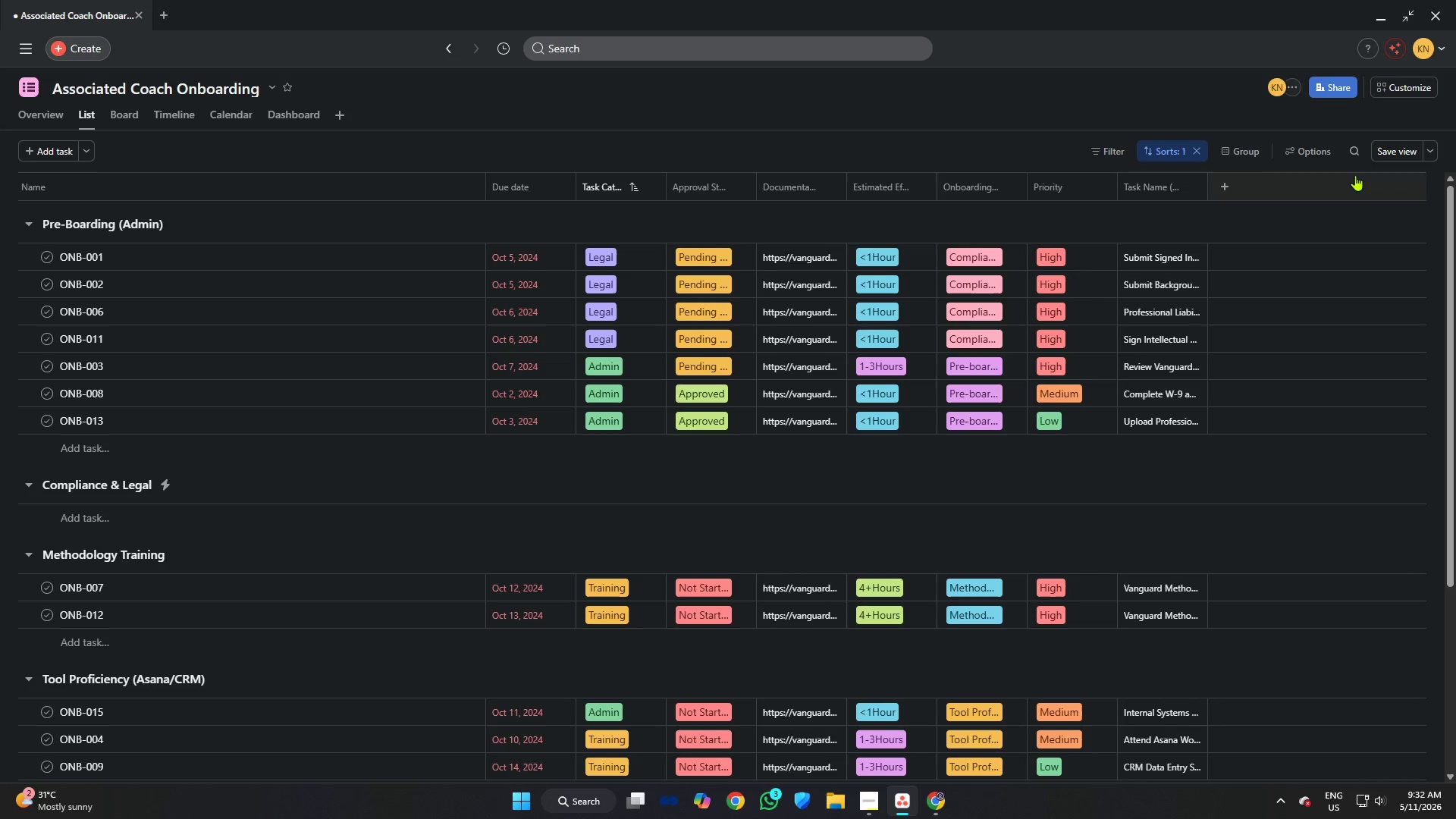 
left_click([1381, 151])
 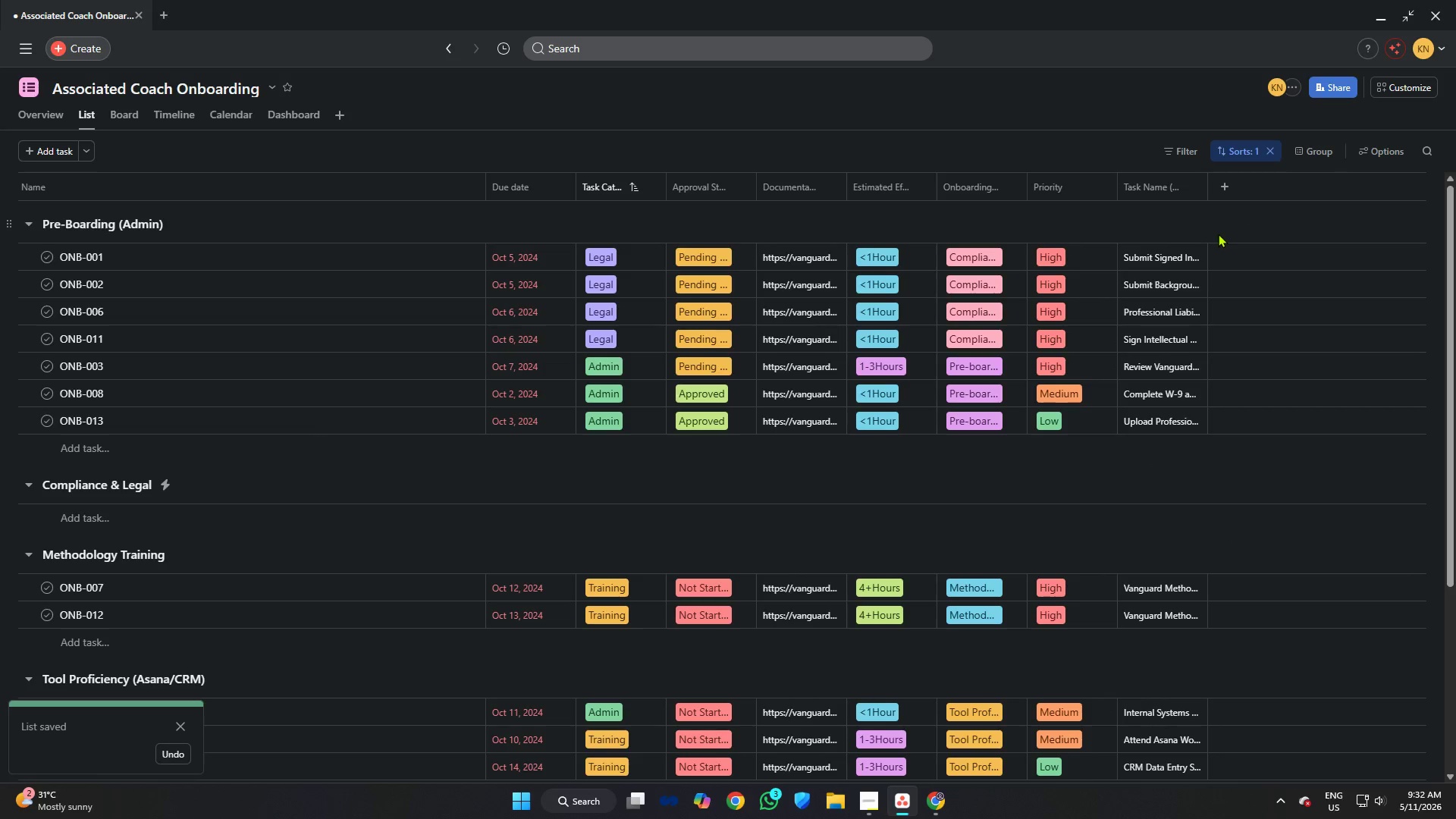 
wait(8.98)
 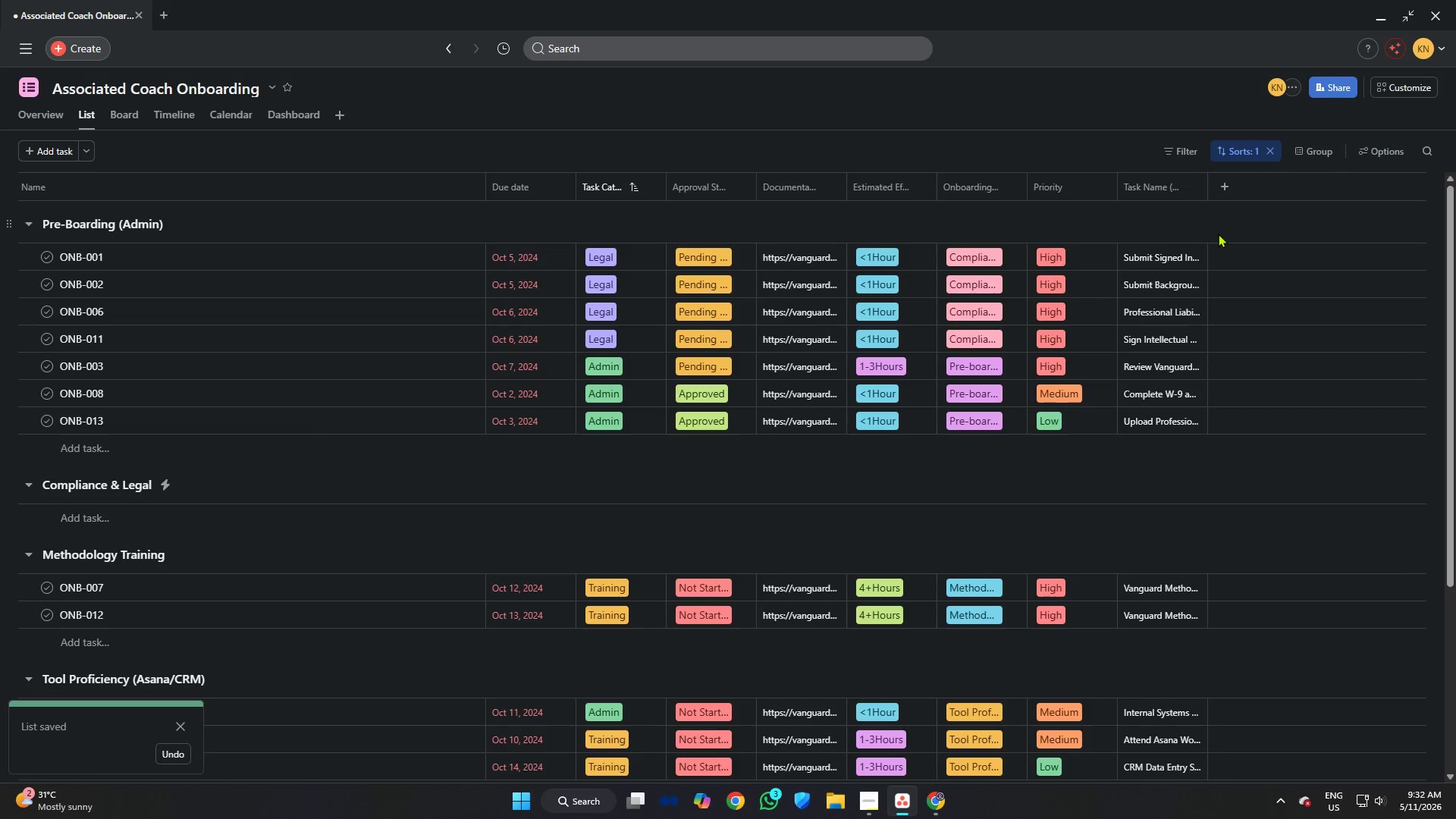 
left_click_drag(start_coordinate=[1207, 180], to_coordinate=[1305, 180])
 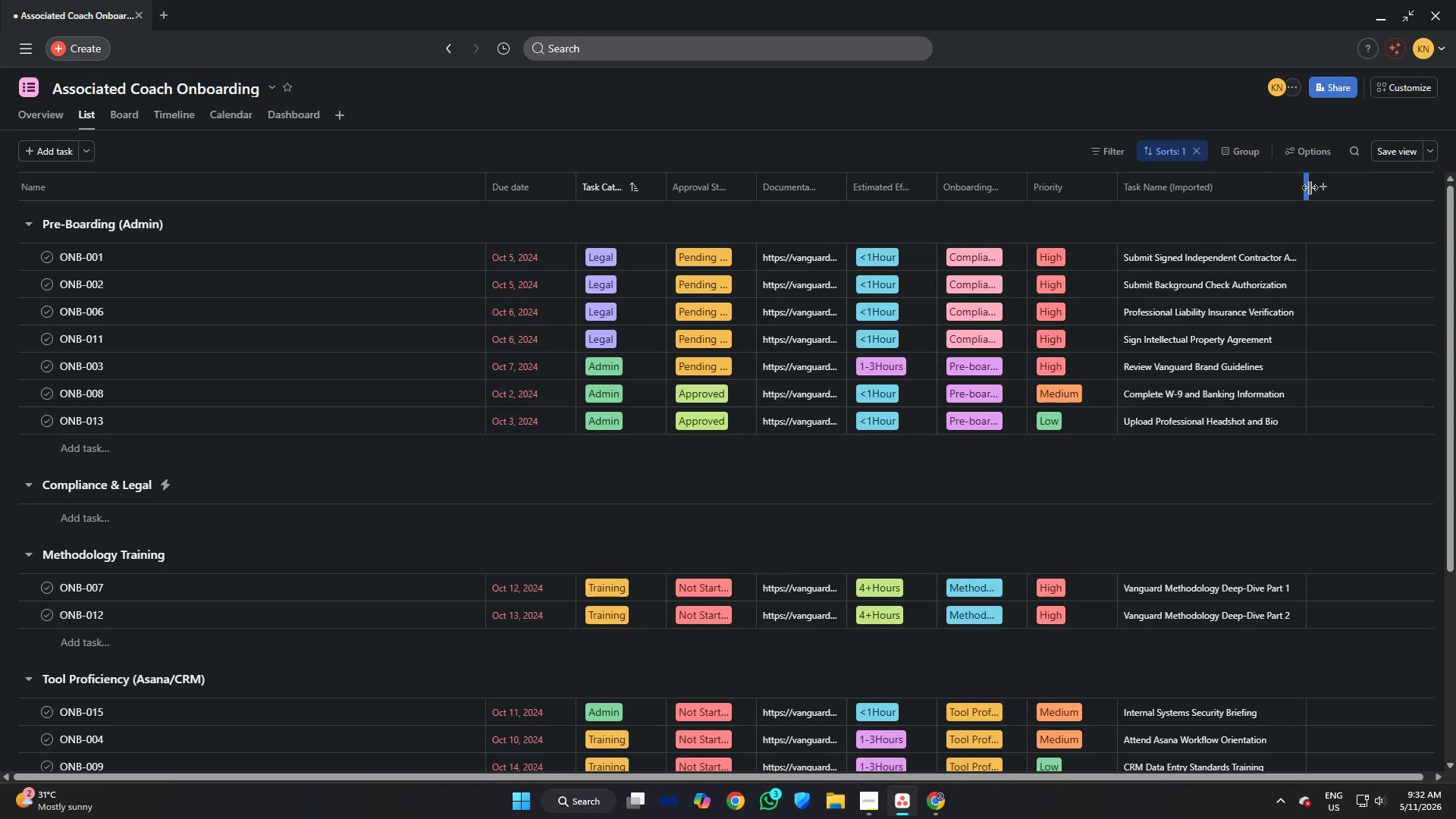 
left_click_drag(start_coordinate=[1309, 187], to_coordinate=[1360, 196])
 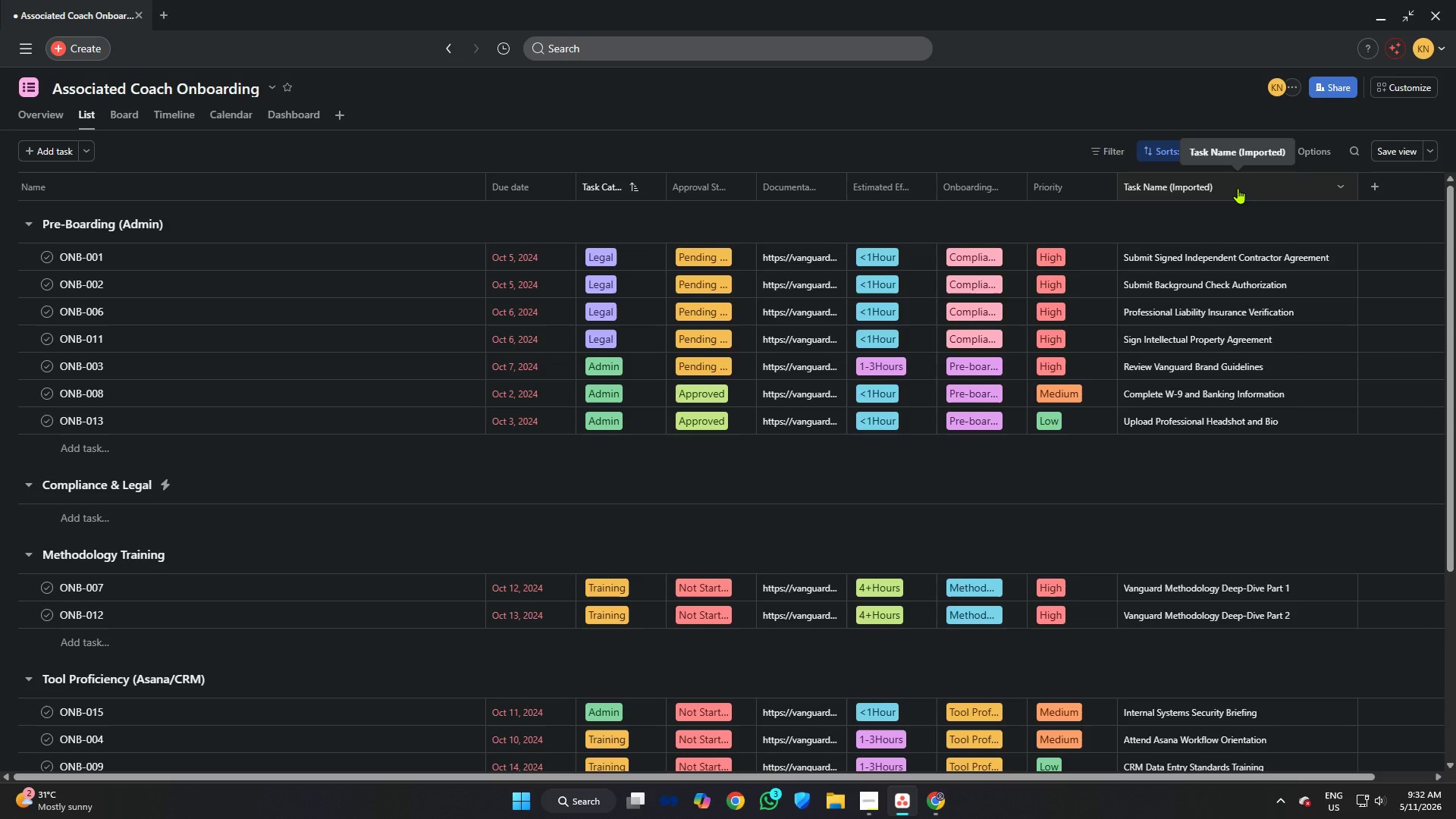 
left_click_drag(start_coordinate=[1238, 188], to_coordinate=[570, 199])
 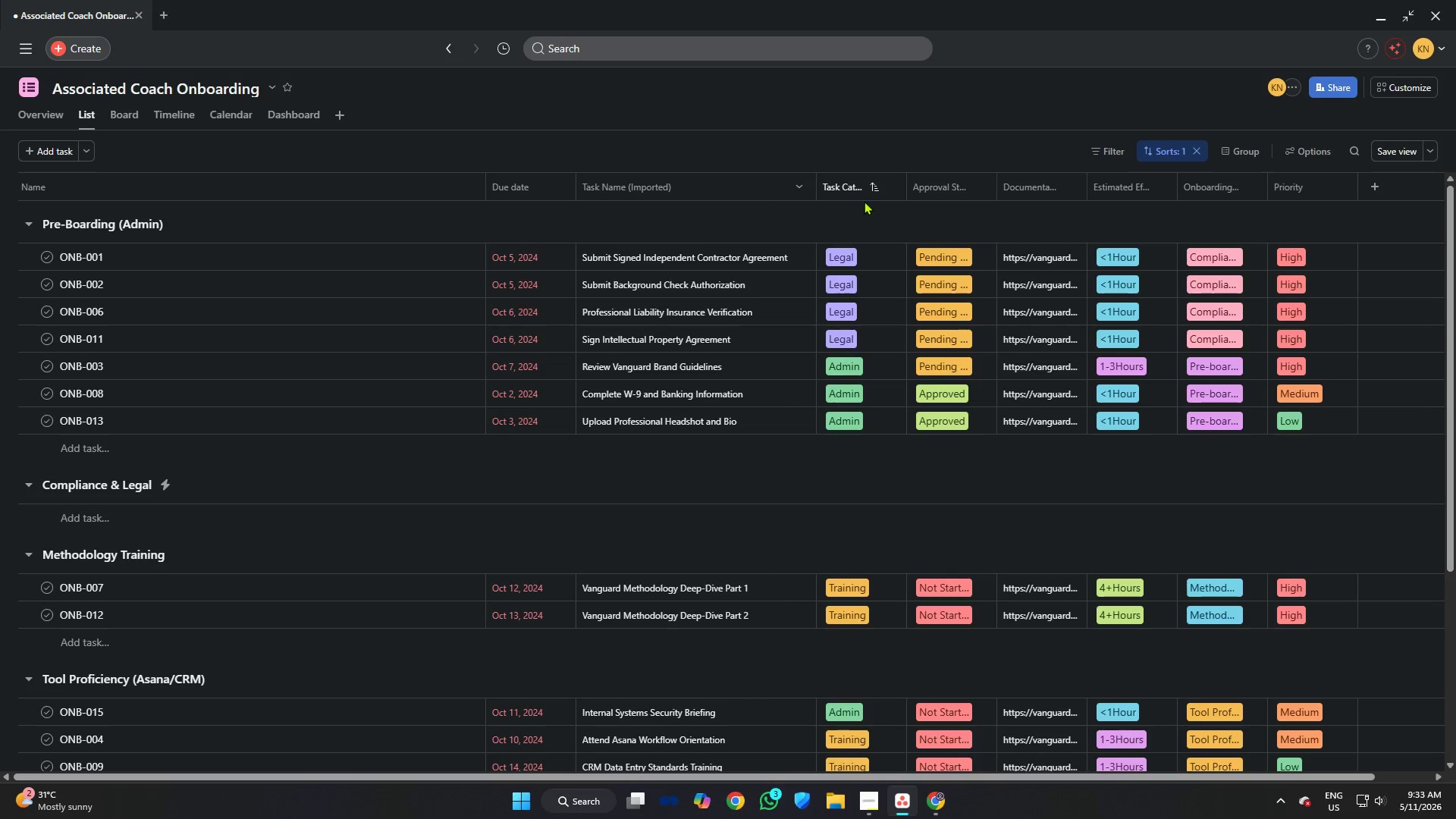 
mouse_move([925, 195])
 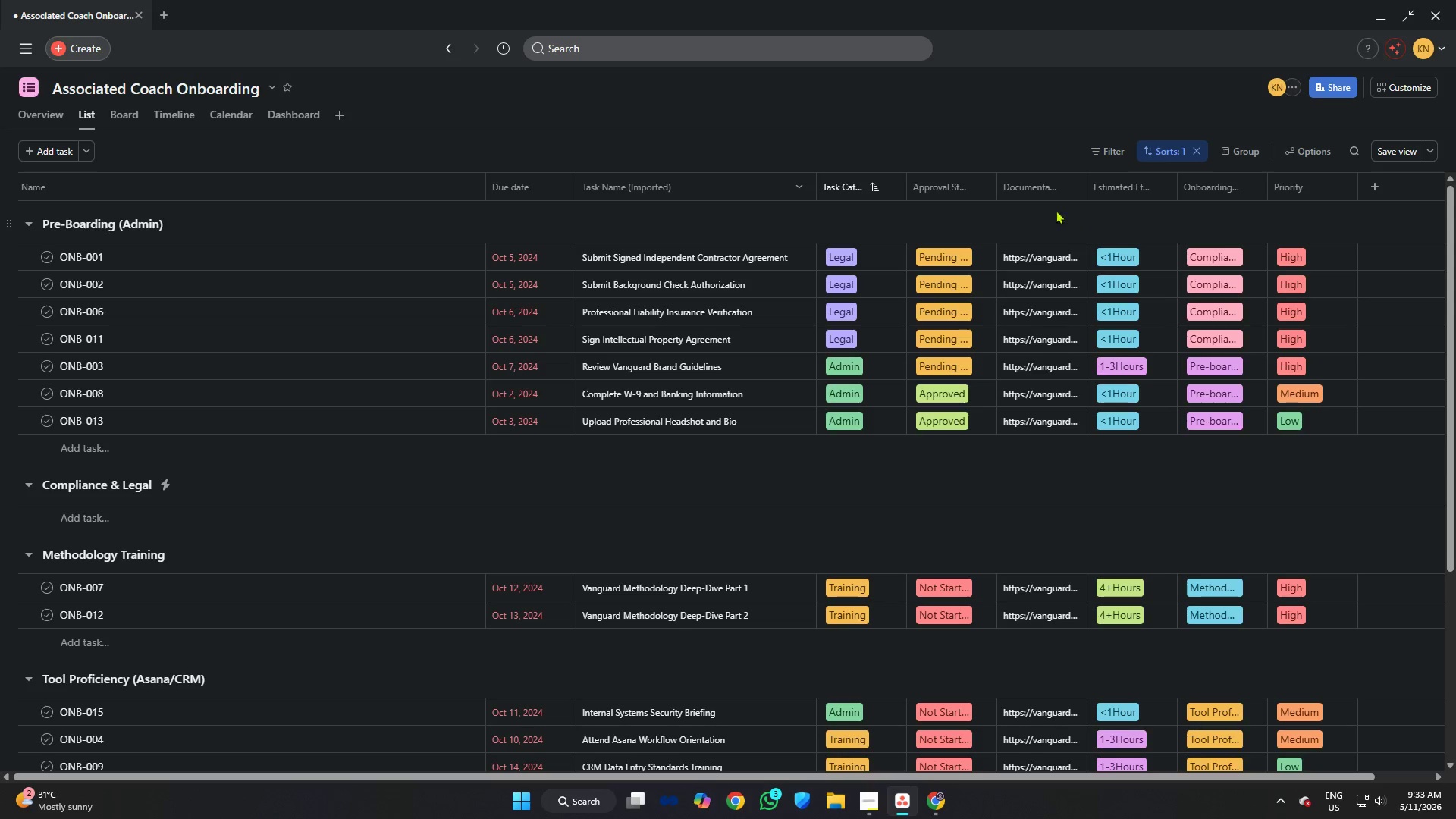 
left_click_drag(start_coordinate=[1028, 184], to_coordinate=[1338, 195])
 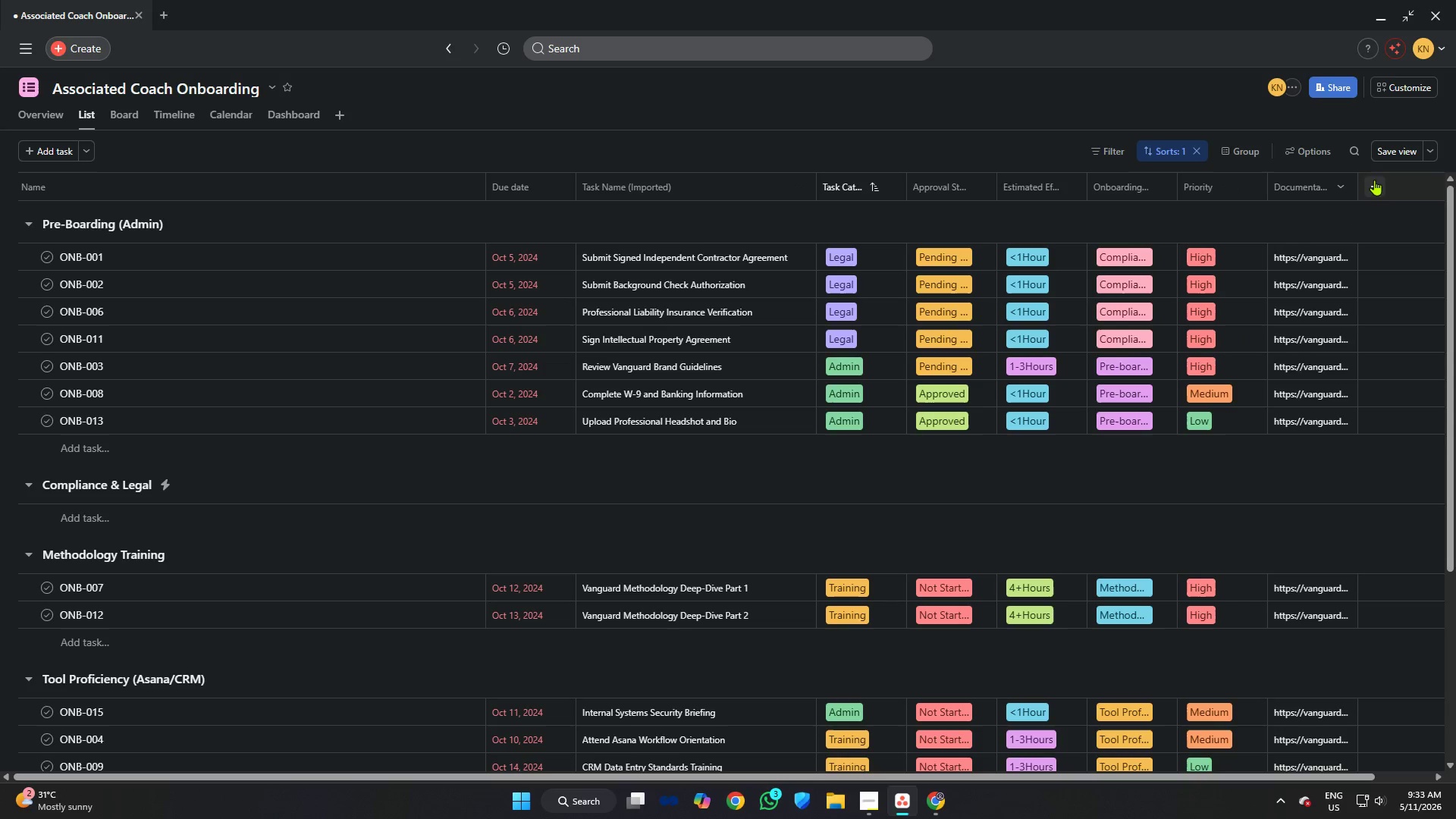 
left_click_drag(start_coordinate=[1357, 180], to_coordinate=[1442, 180])
 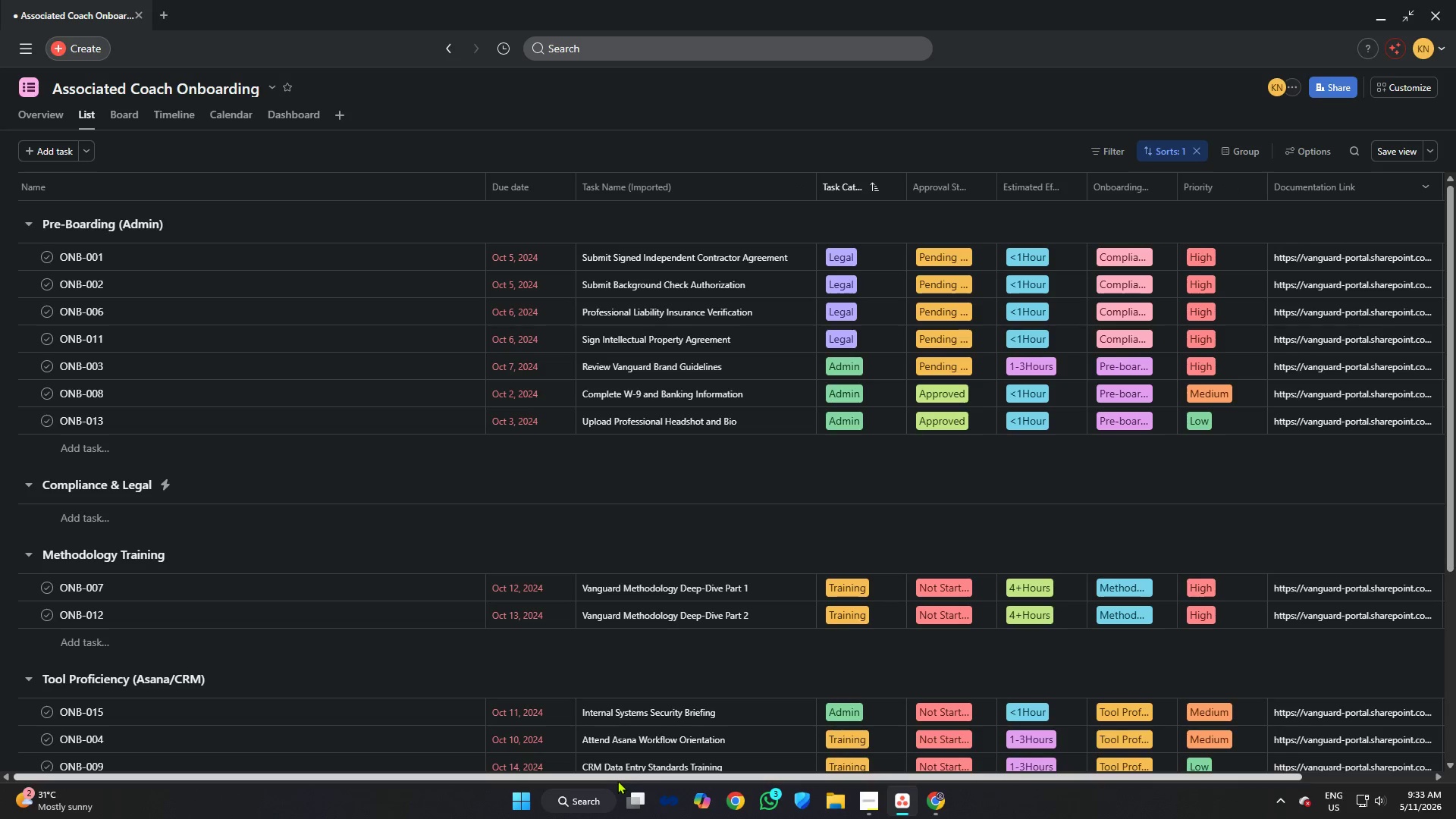 
left_click_drag(start_coordinate=[617, 774], to_coordinate=[887, 791])
 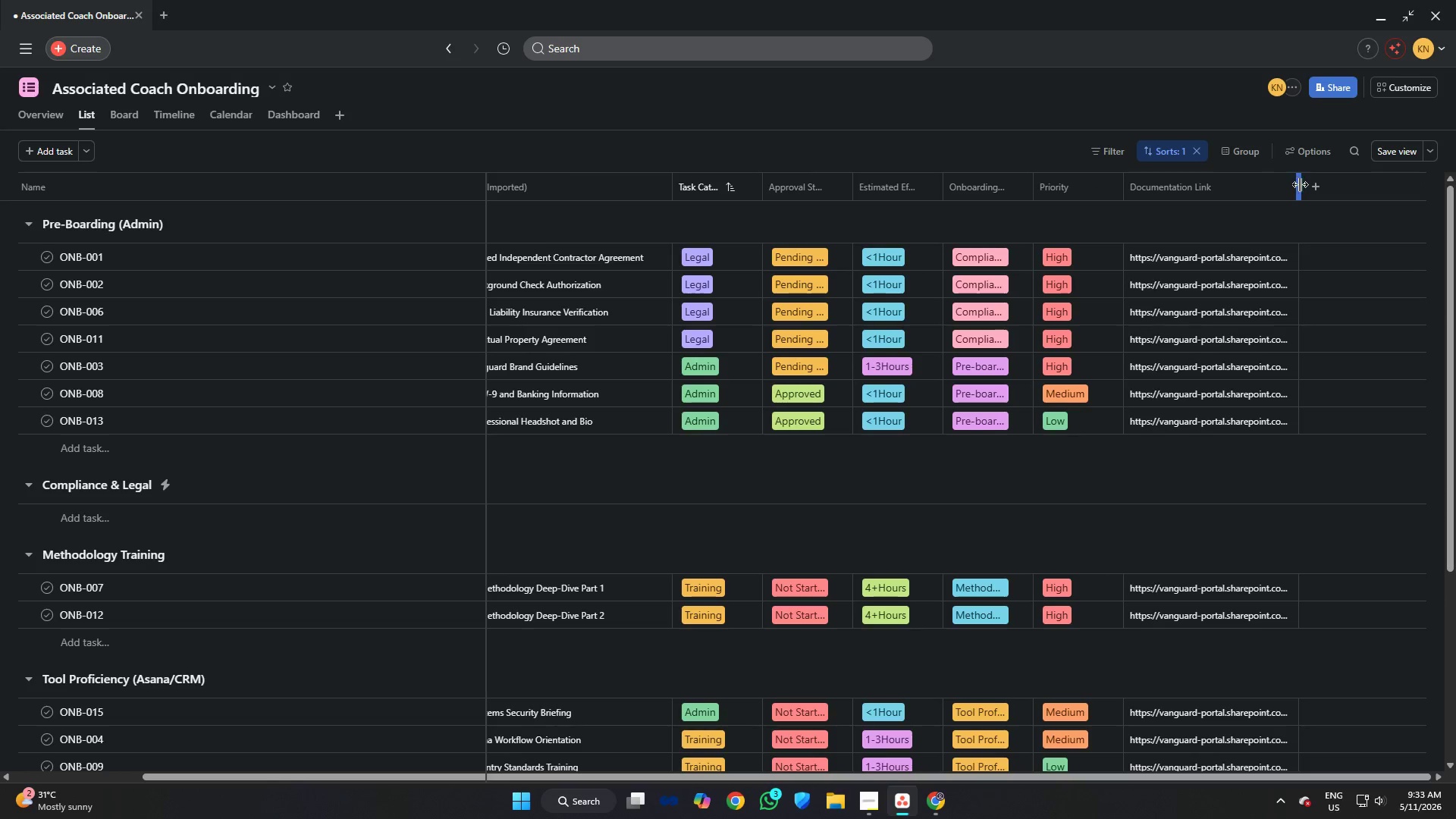 
left_click_drag(start_coordinate=[1301, 184], to_coordinate=[1362, 186])
 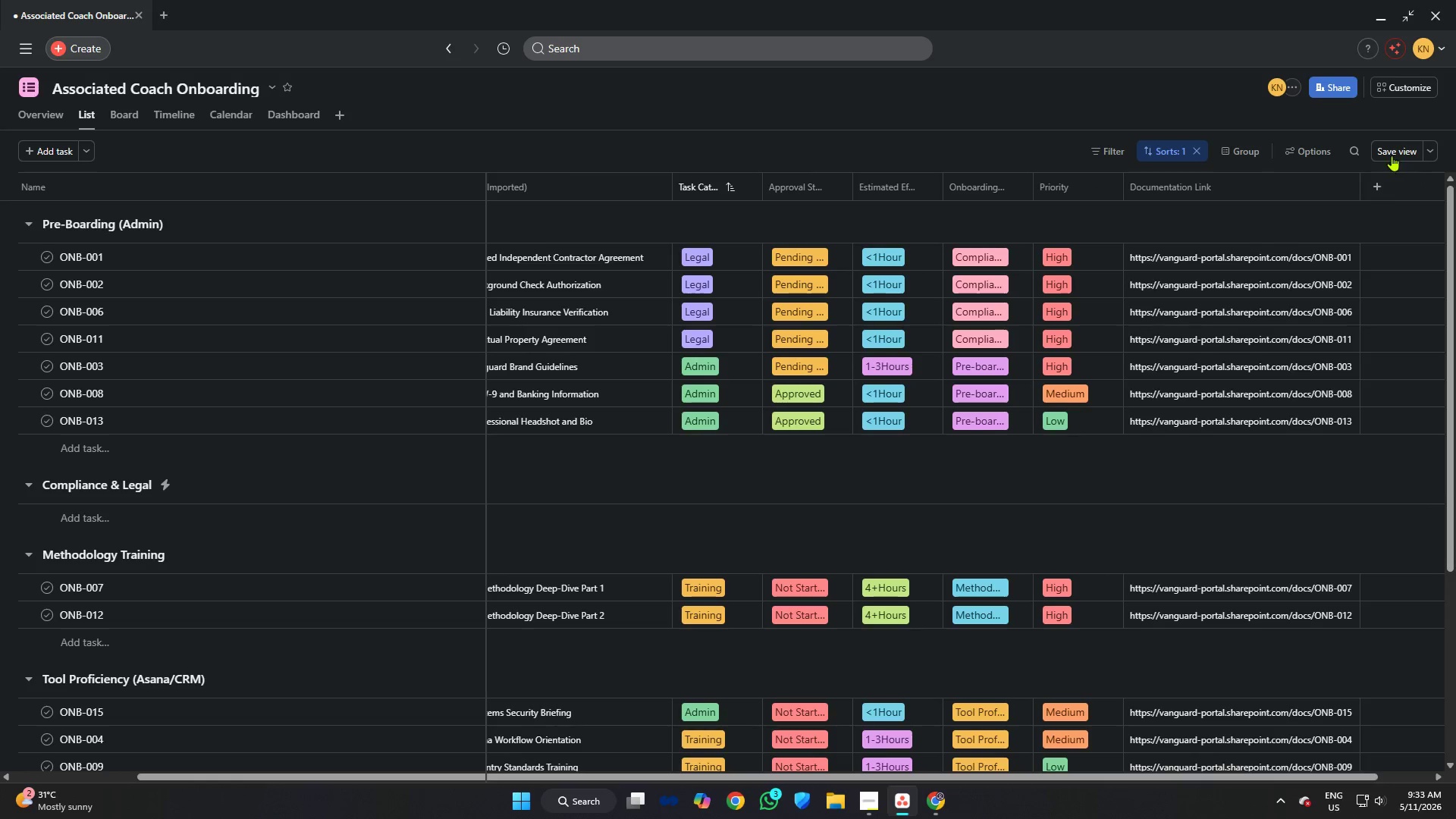 
left_click([1389, 150])
 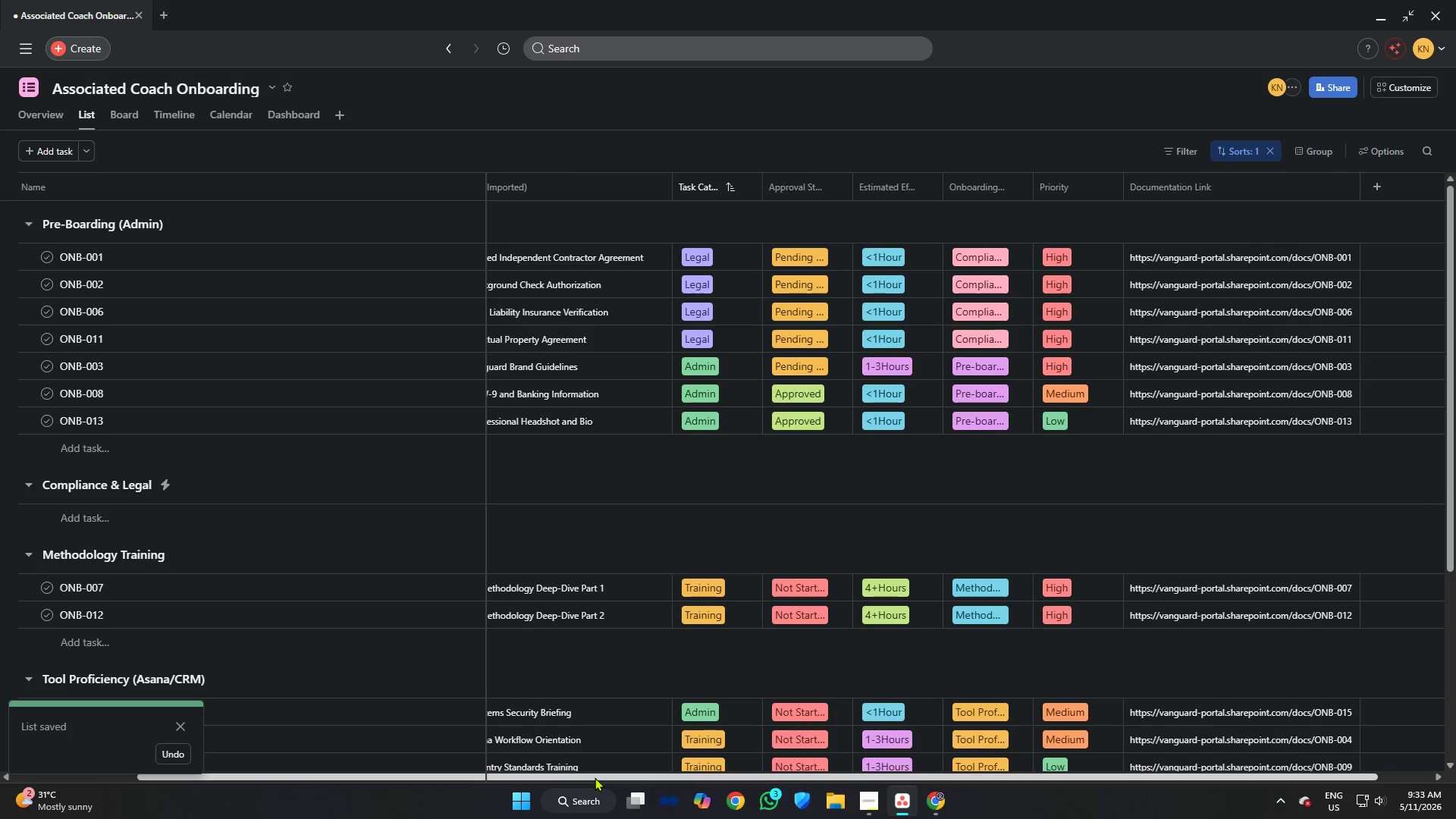 
left_click_drag(start_coordinate=[591, 778], to_coordinate=[334, 755])
 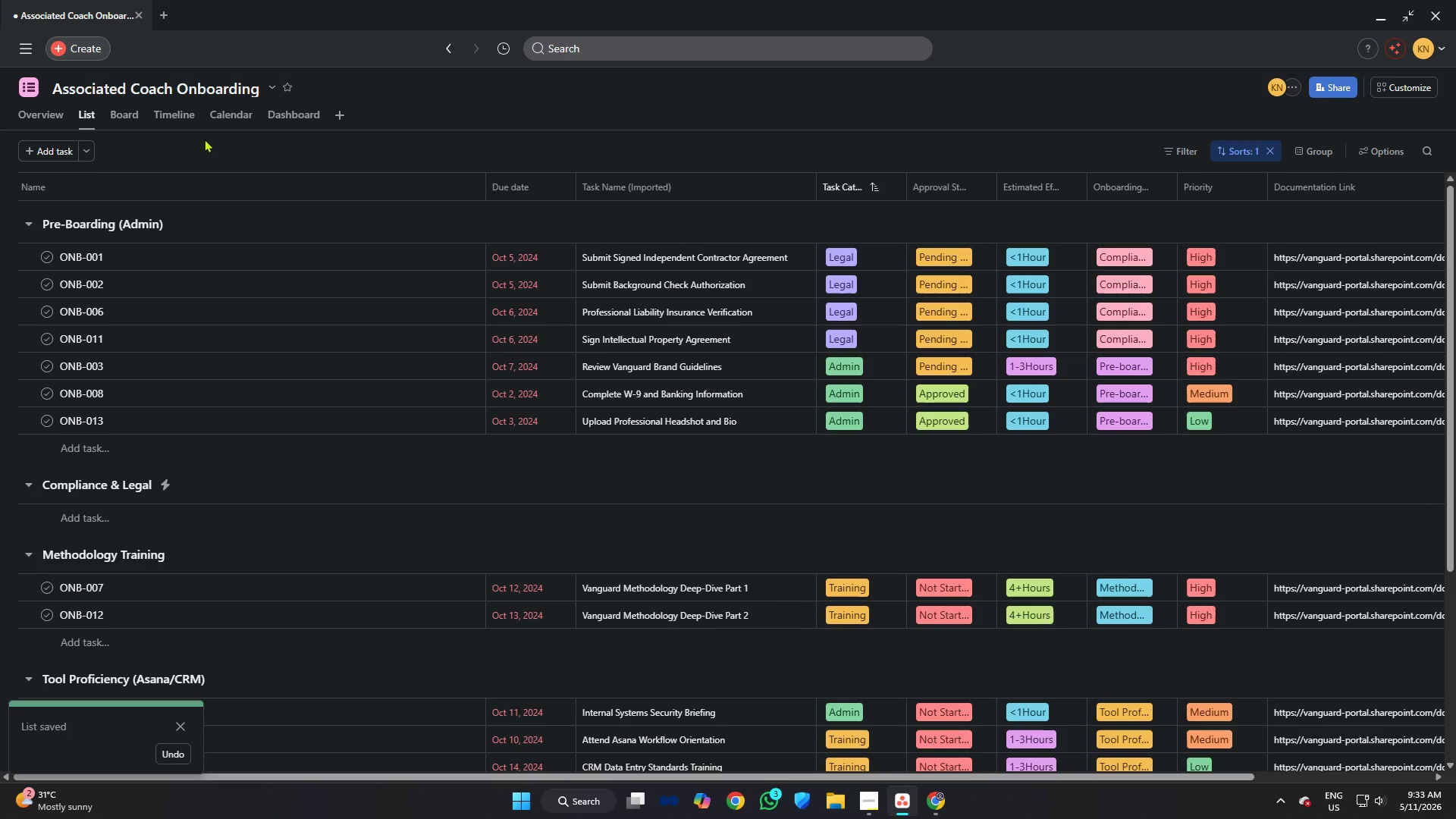 
left_click([181, 111])
 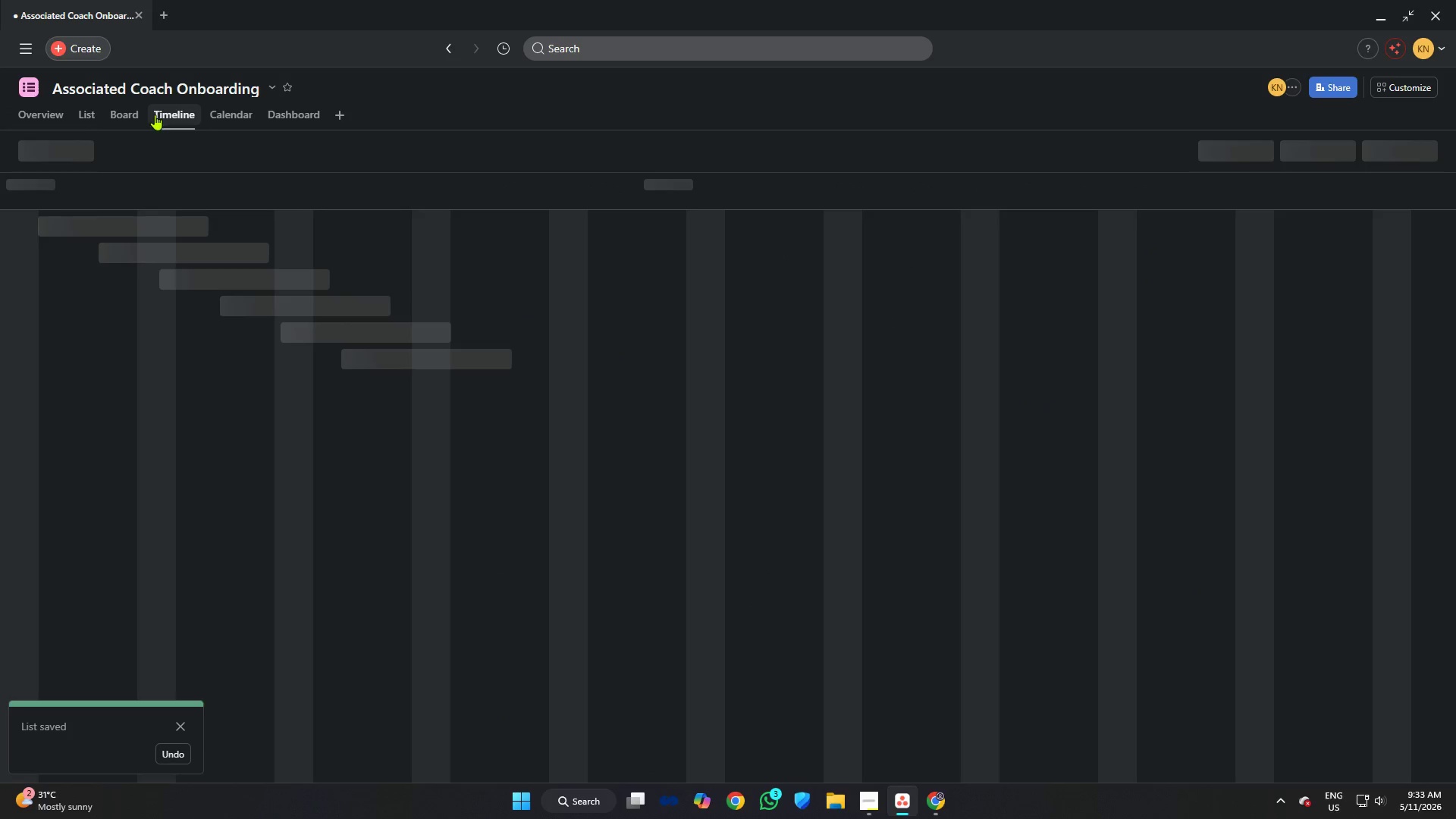 
left_click([129, 113])
 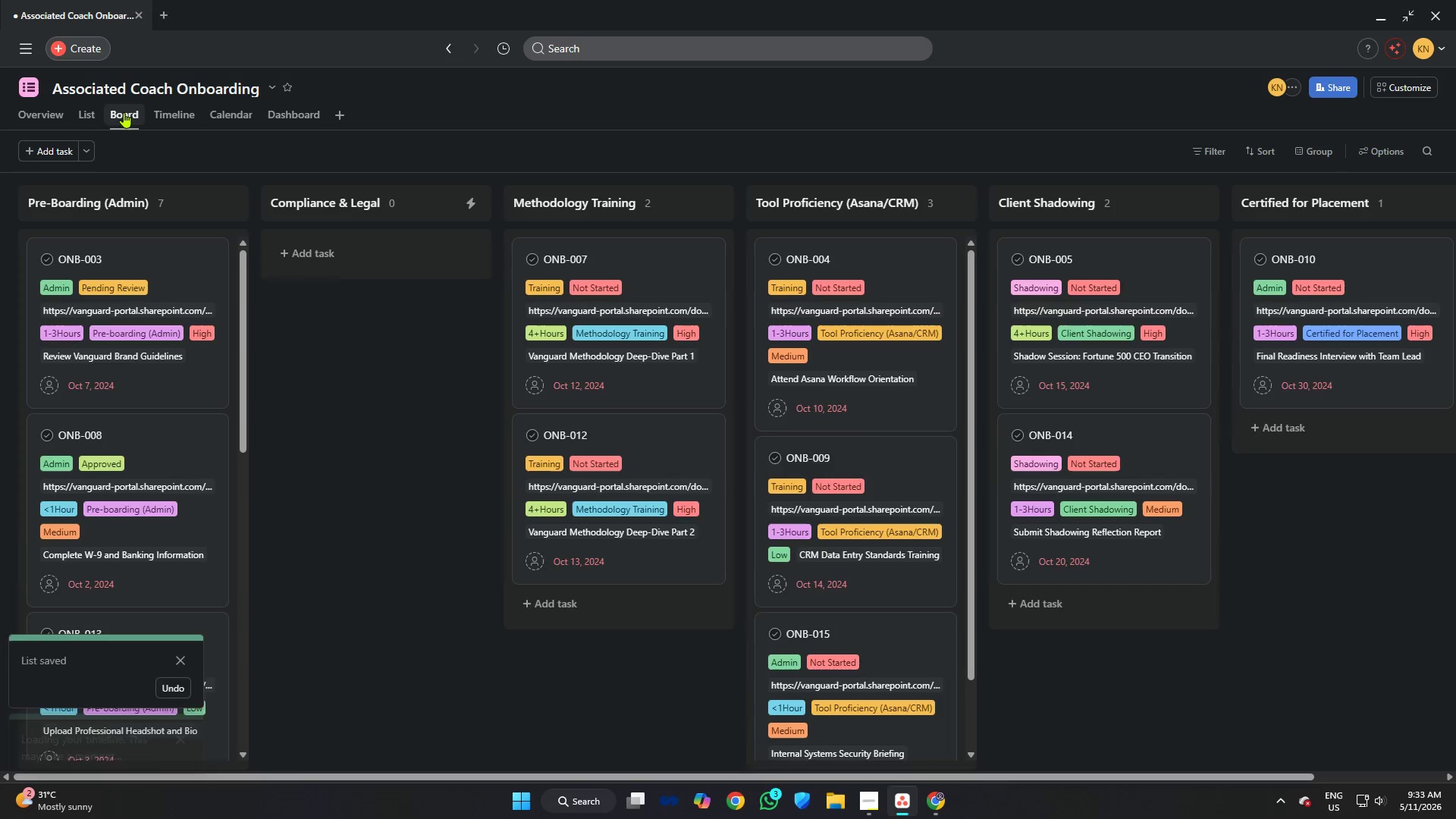 
left_click([93, 111])
 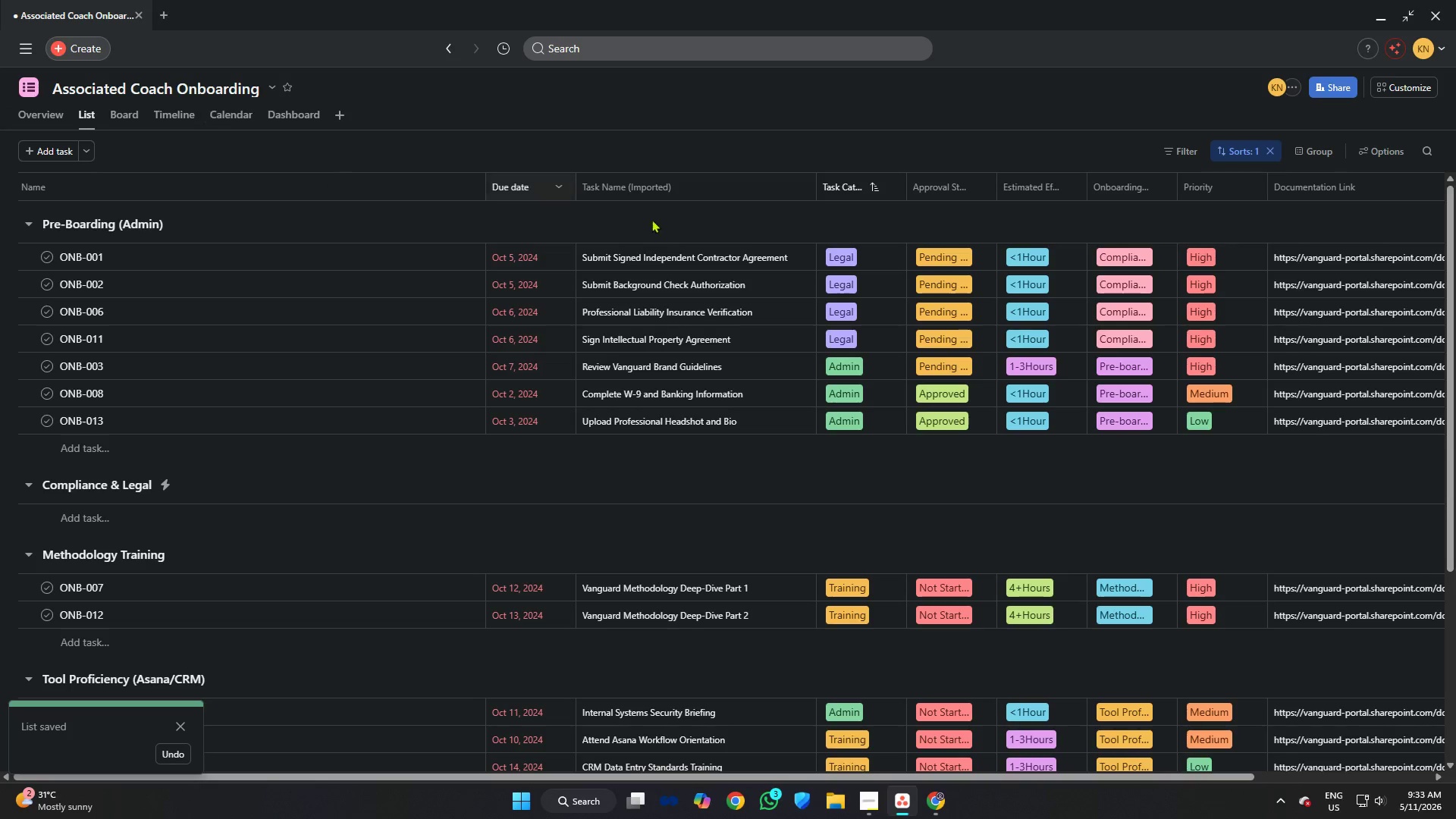 
mouse_move([831, 303])
 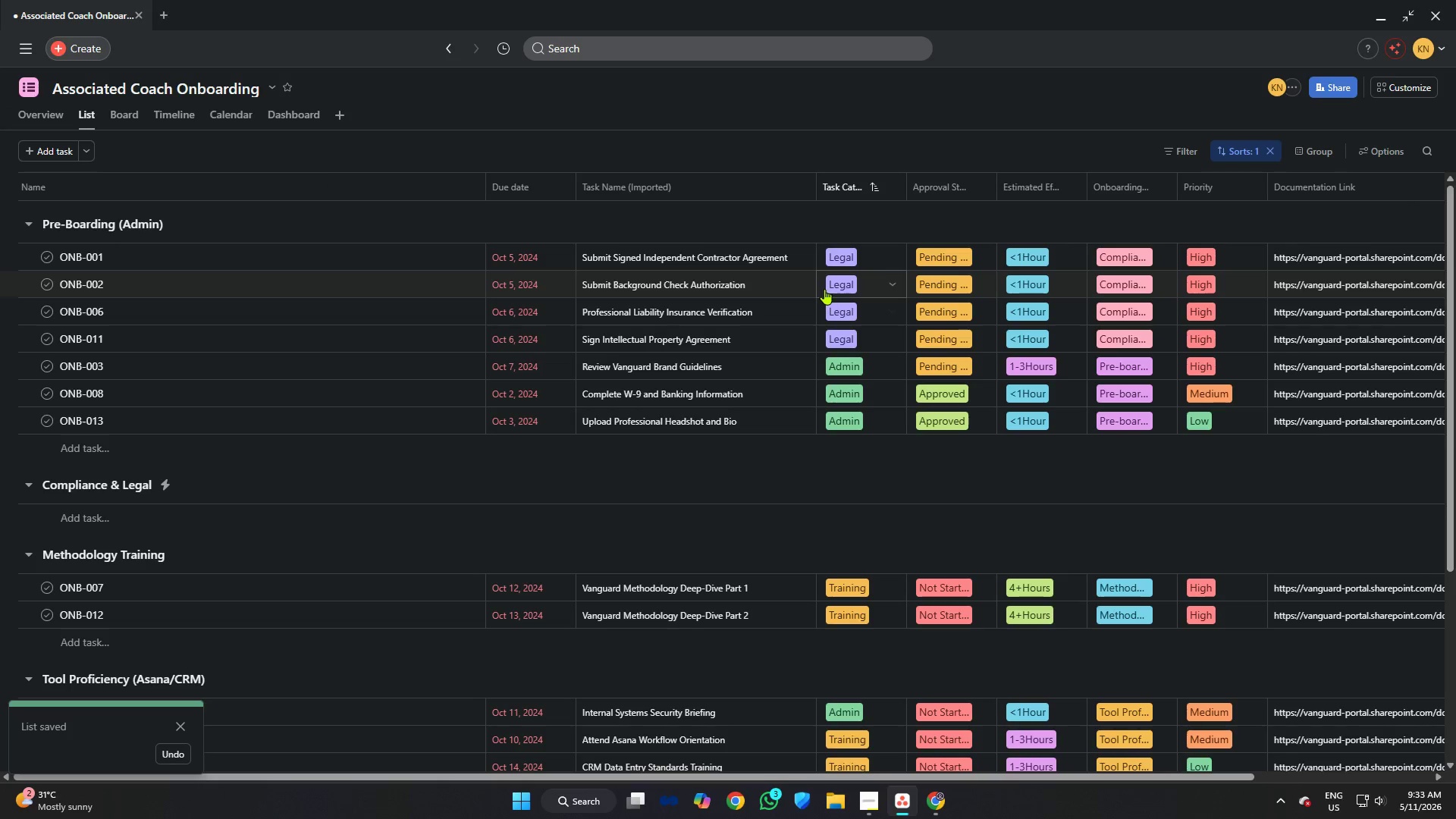 
mouse_move([844, 274])
 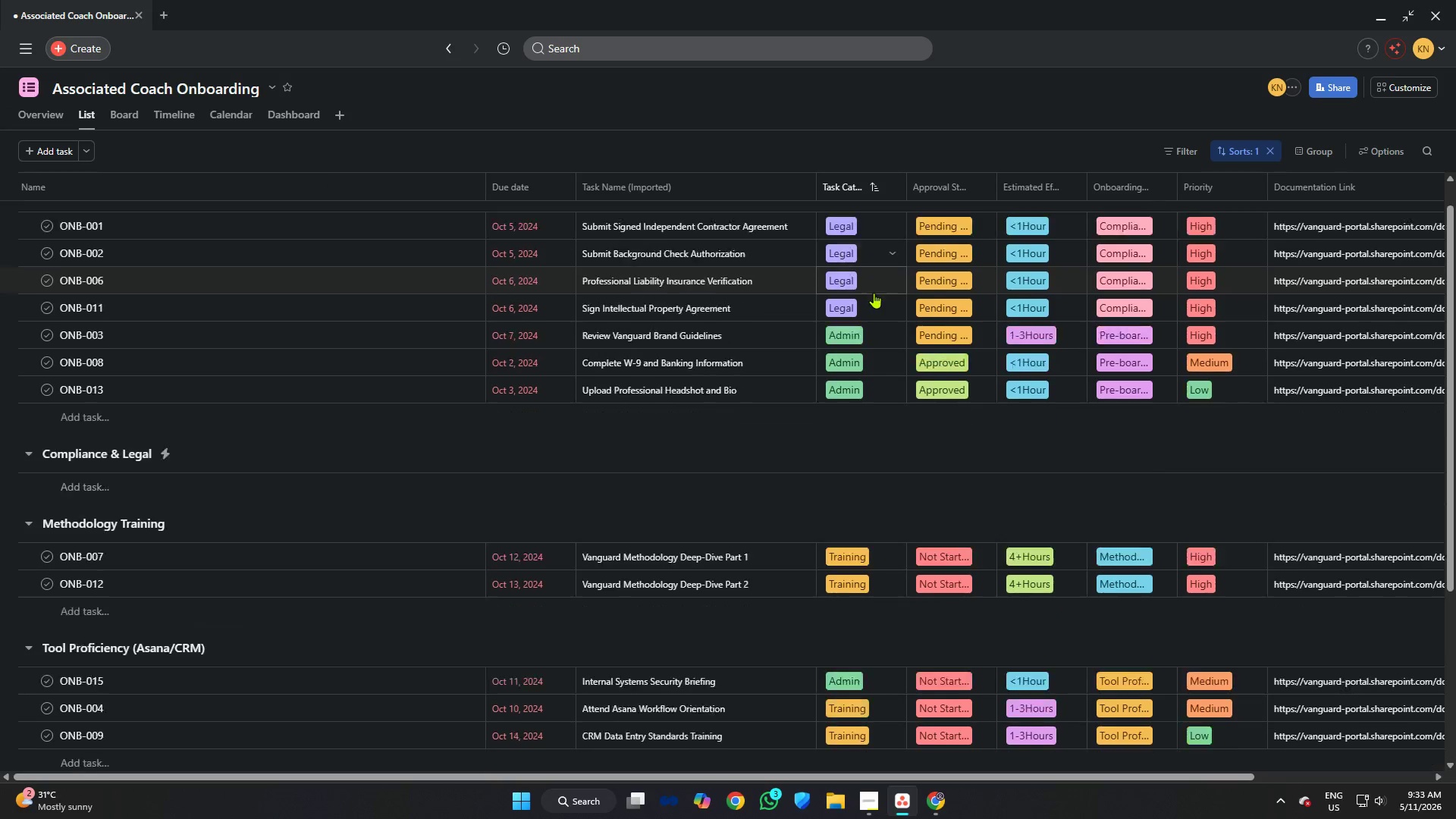 
scroll: coordinate [877, 291], scroll_direction: down, amount: 10.0
 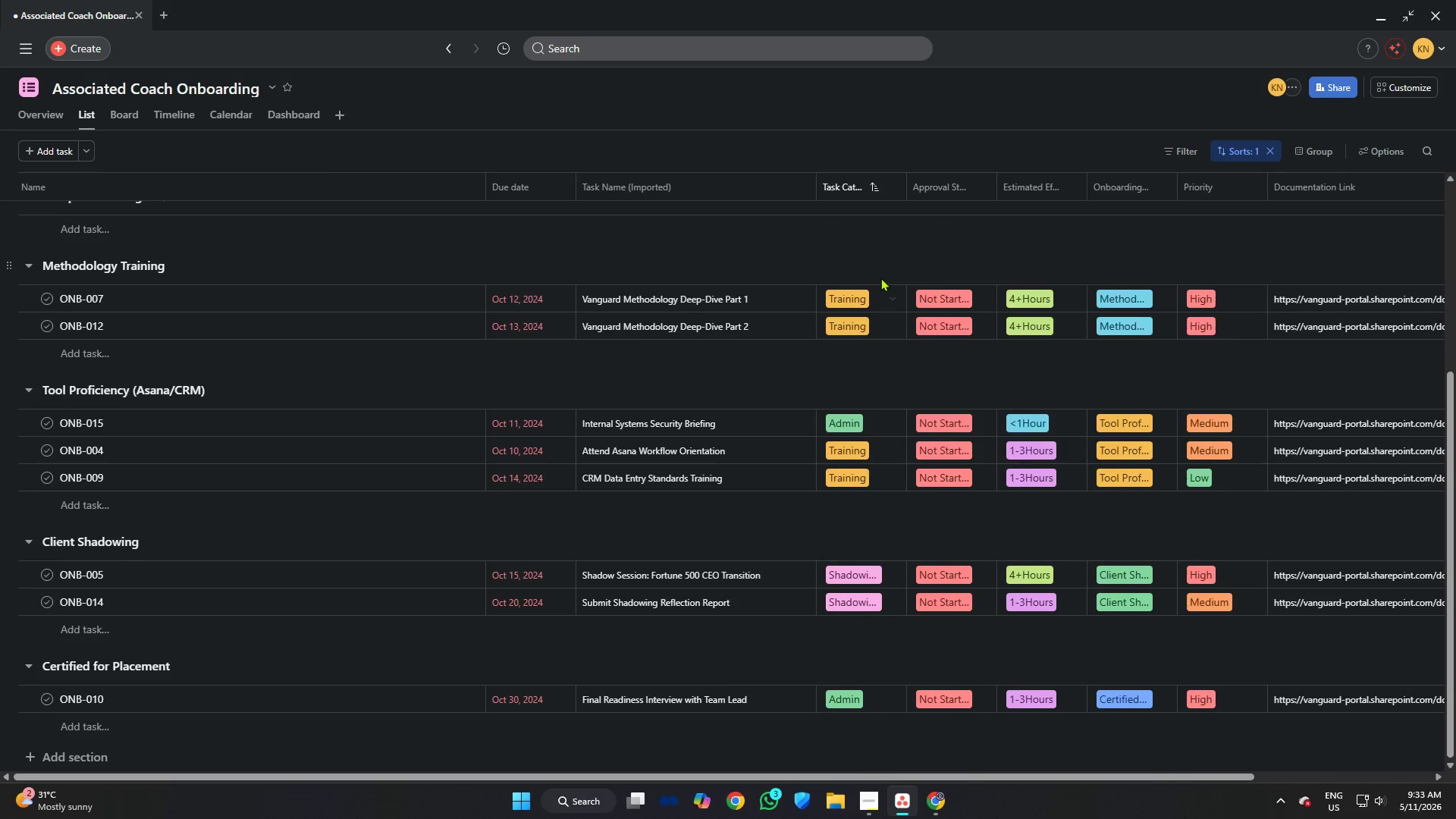 
scroll: coordinate [881, 263], scroll_direction: up, amount: 8.0
 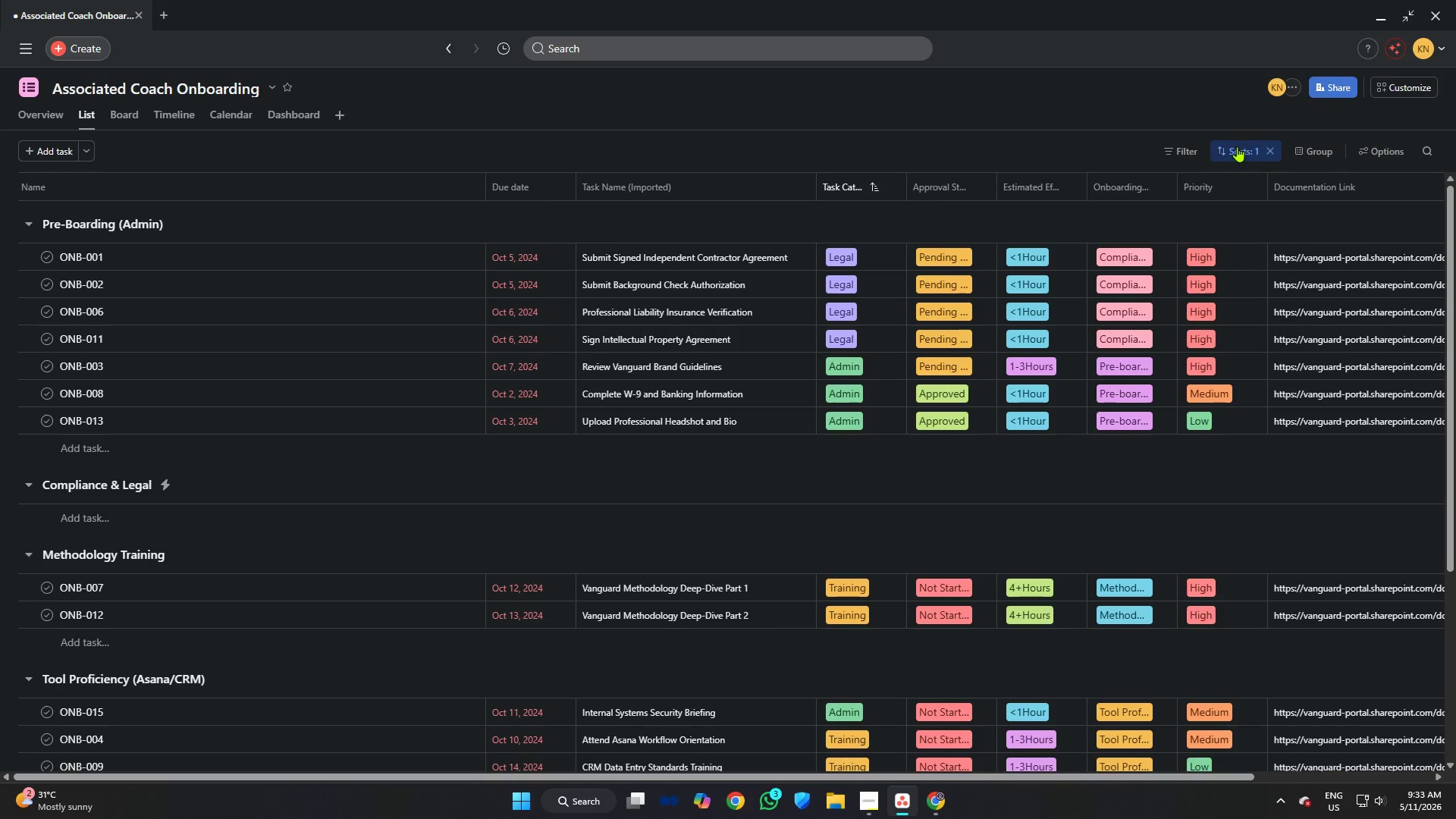 
left_click([1237, 146])
 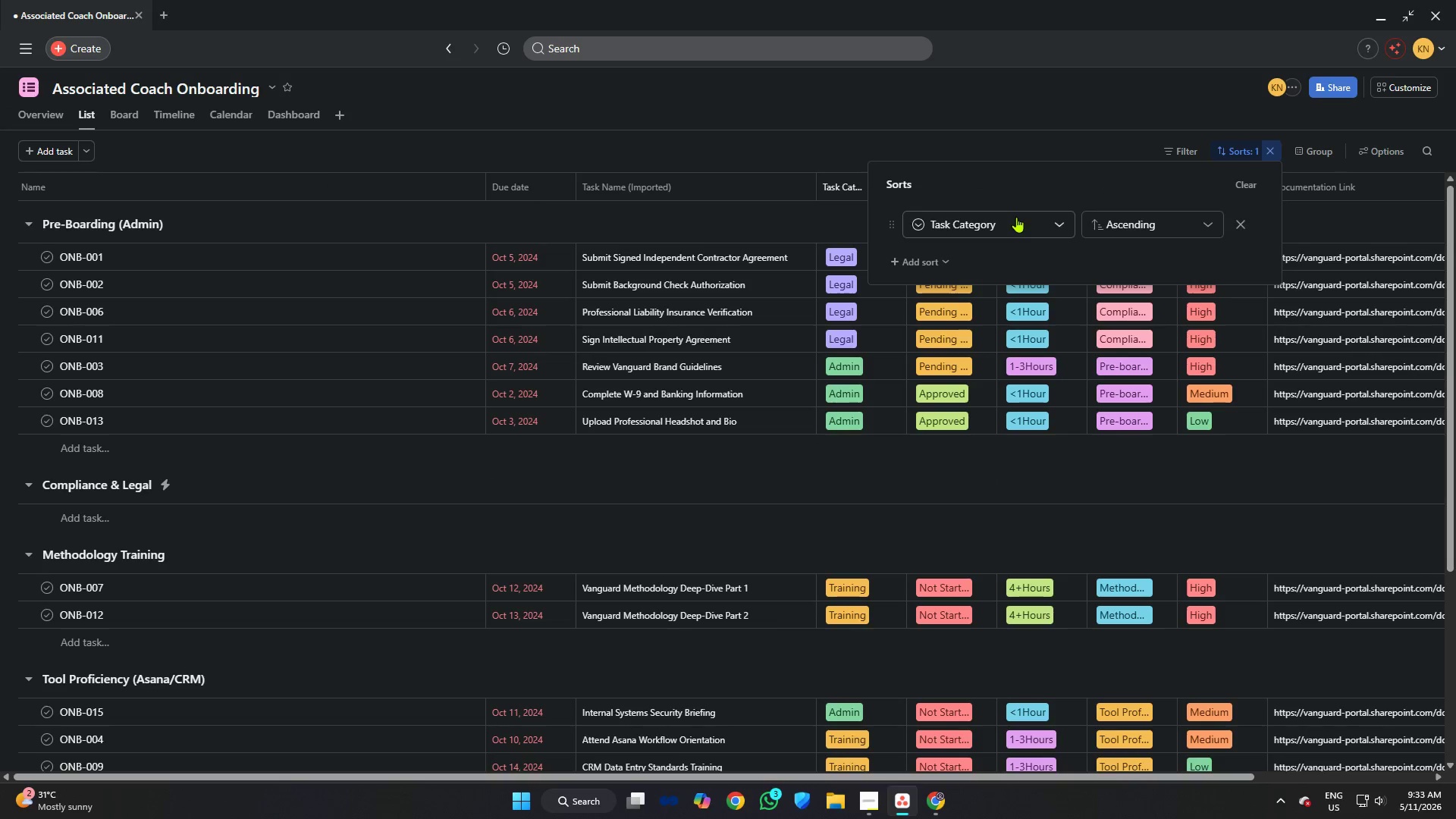 
left_click([1016, 217])
 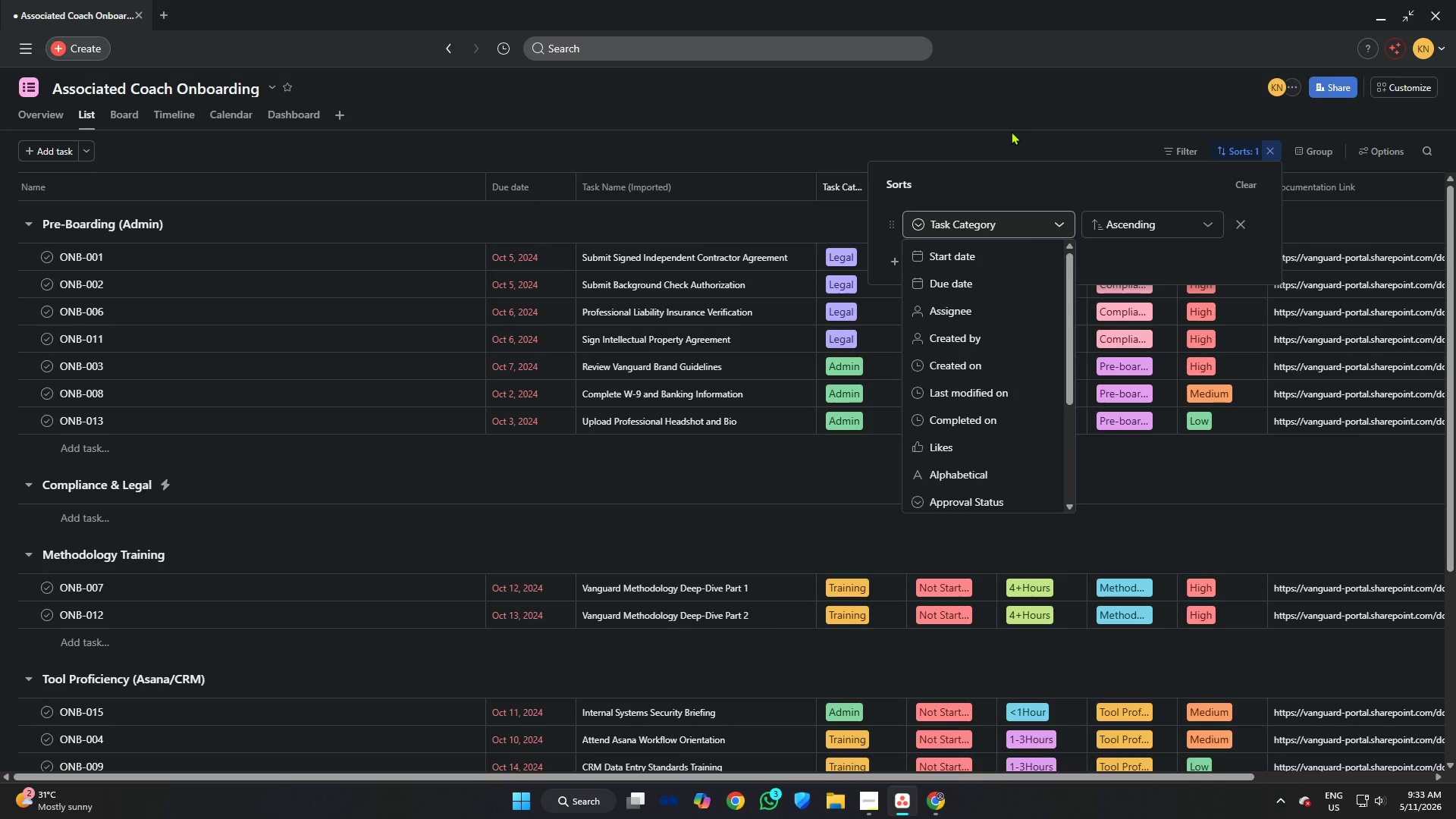 
left_click([1011, 131])
 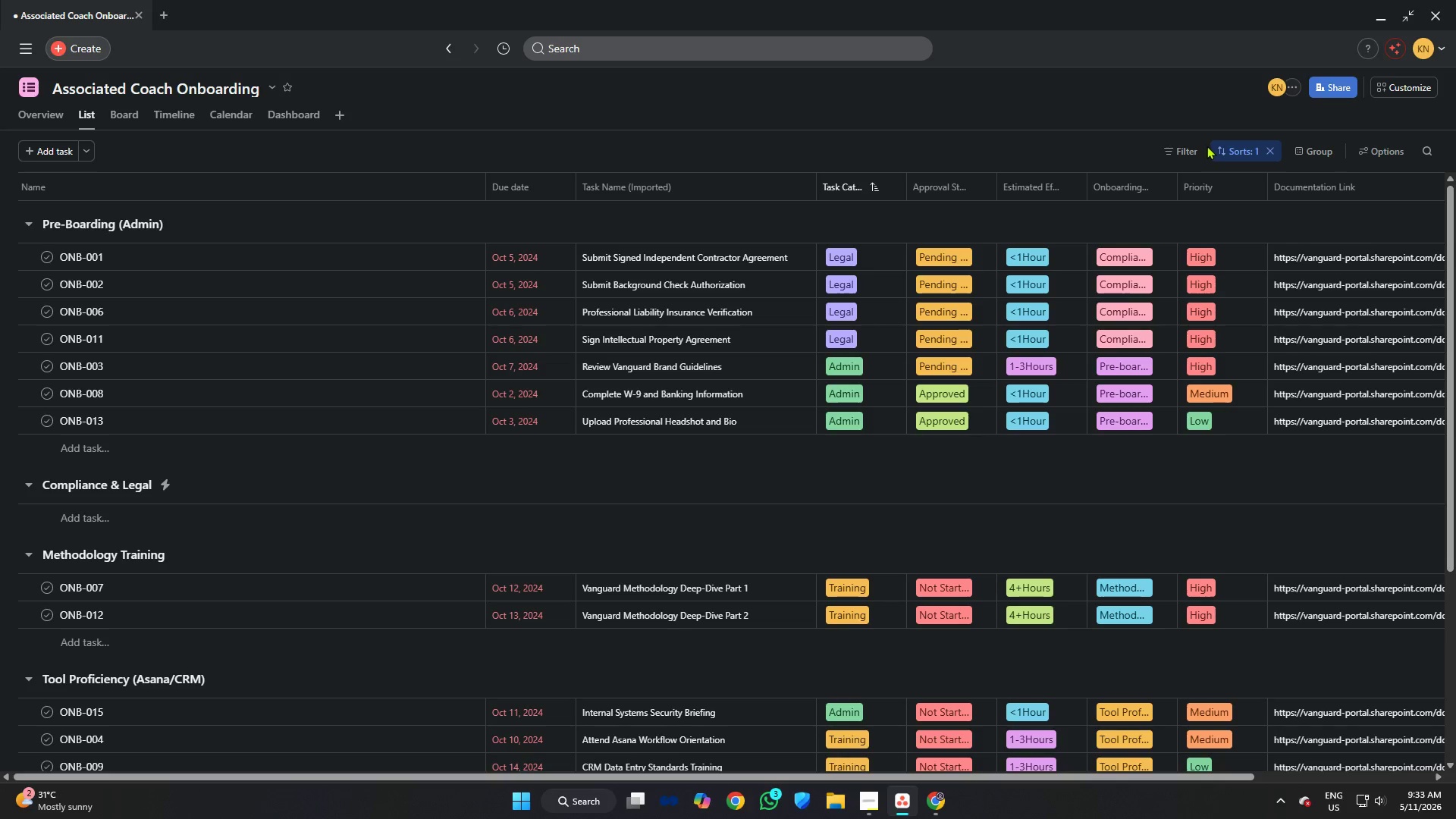 
left_click([1227, 149])
 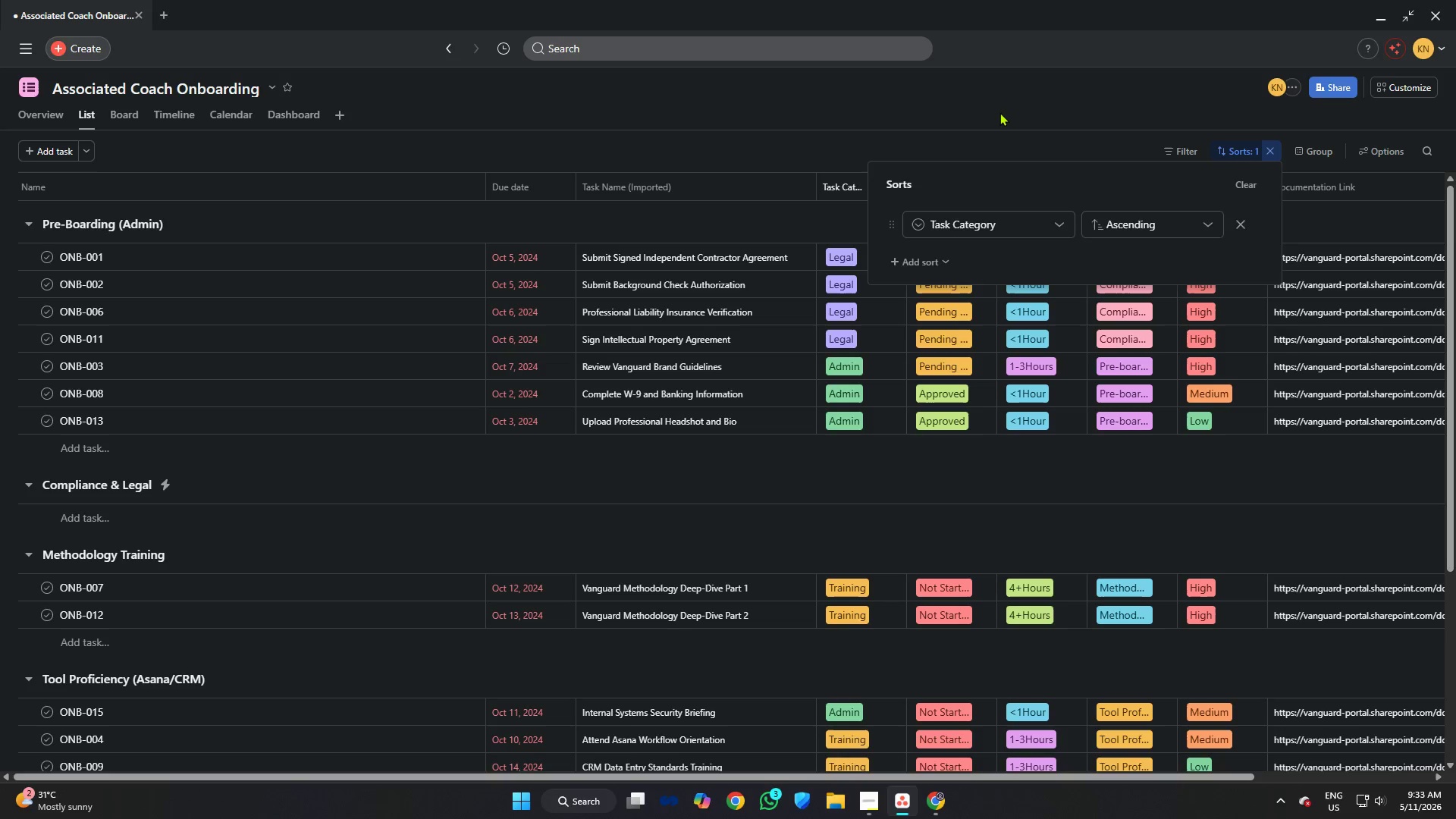 
left_click([996, 108])
 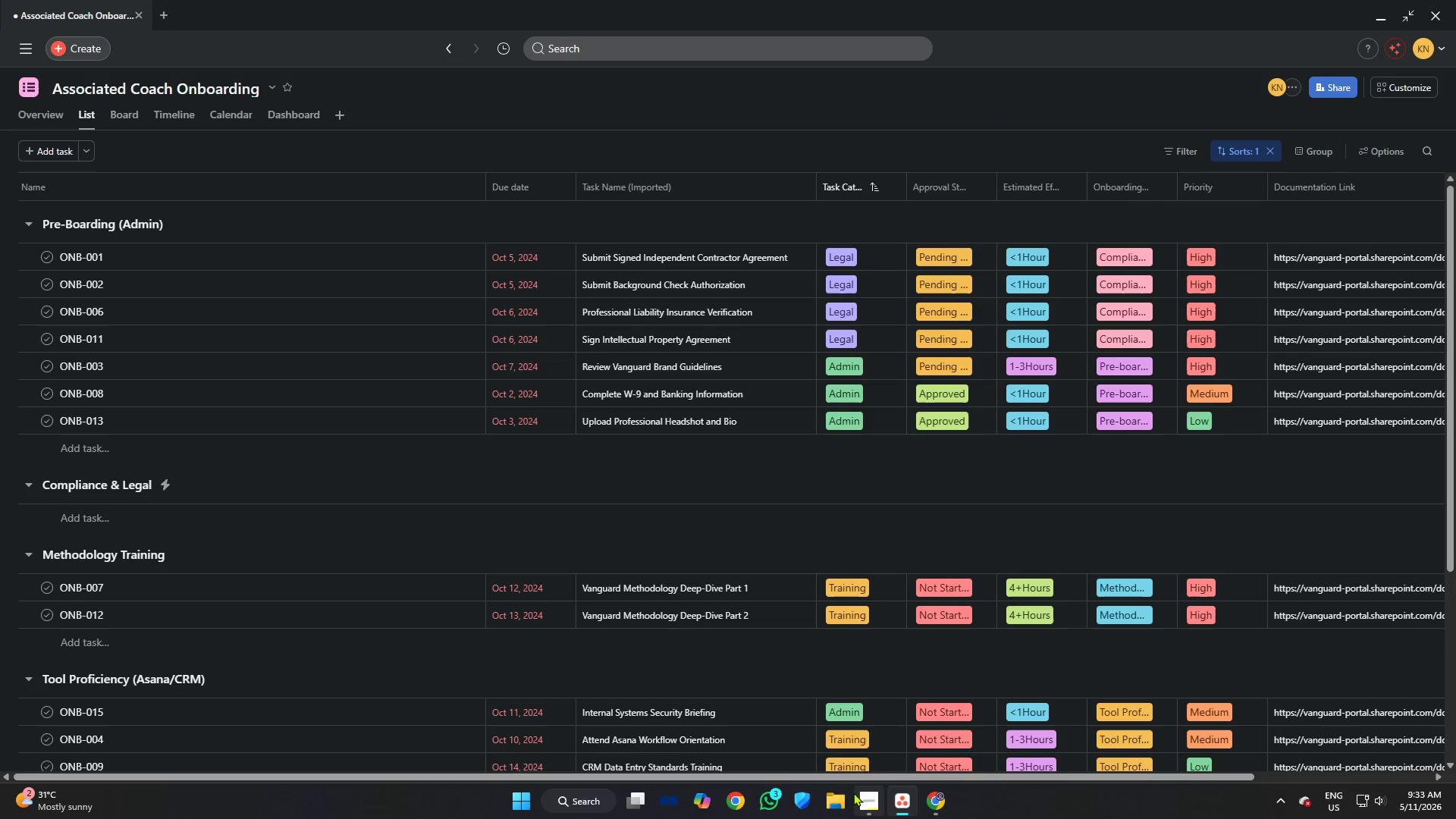 
left_click([875, 801])